 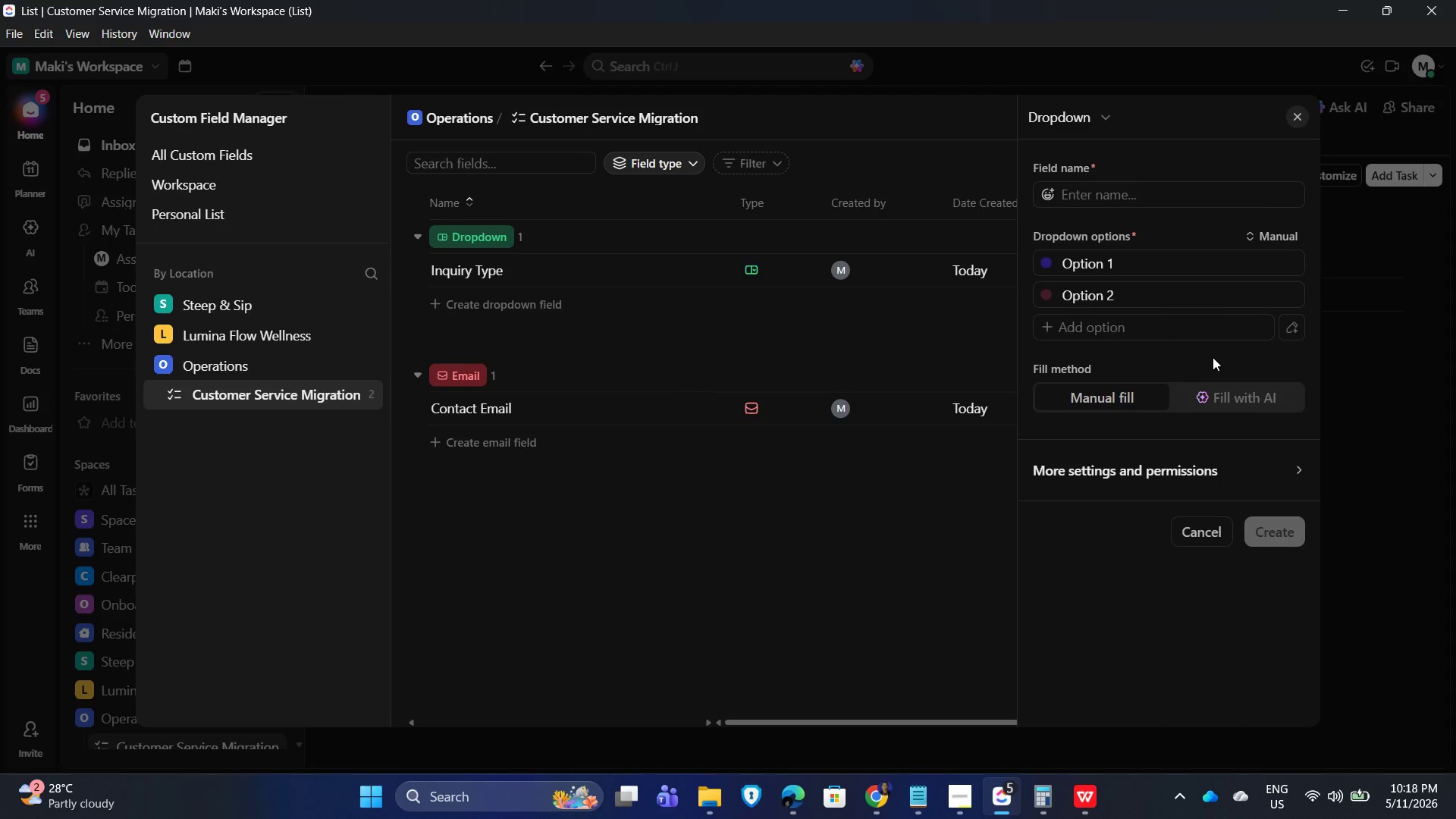 
type(Inquiry Source)
 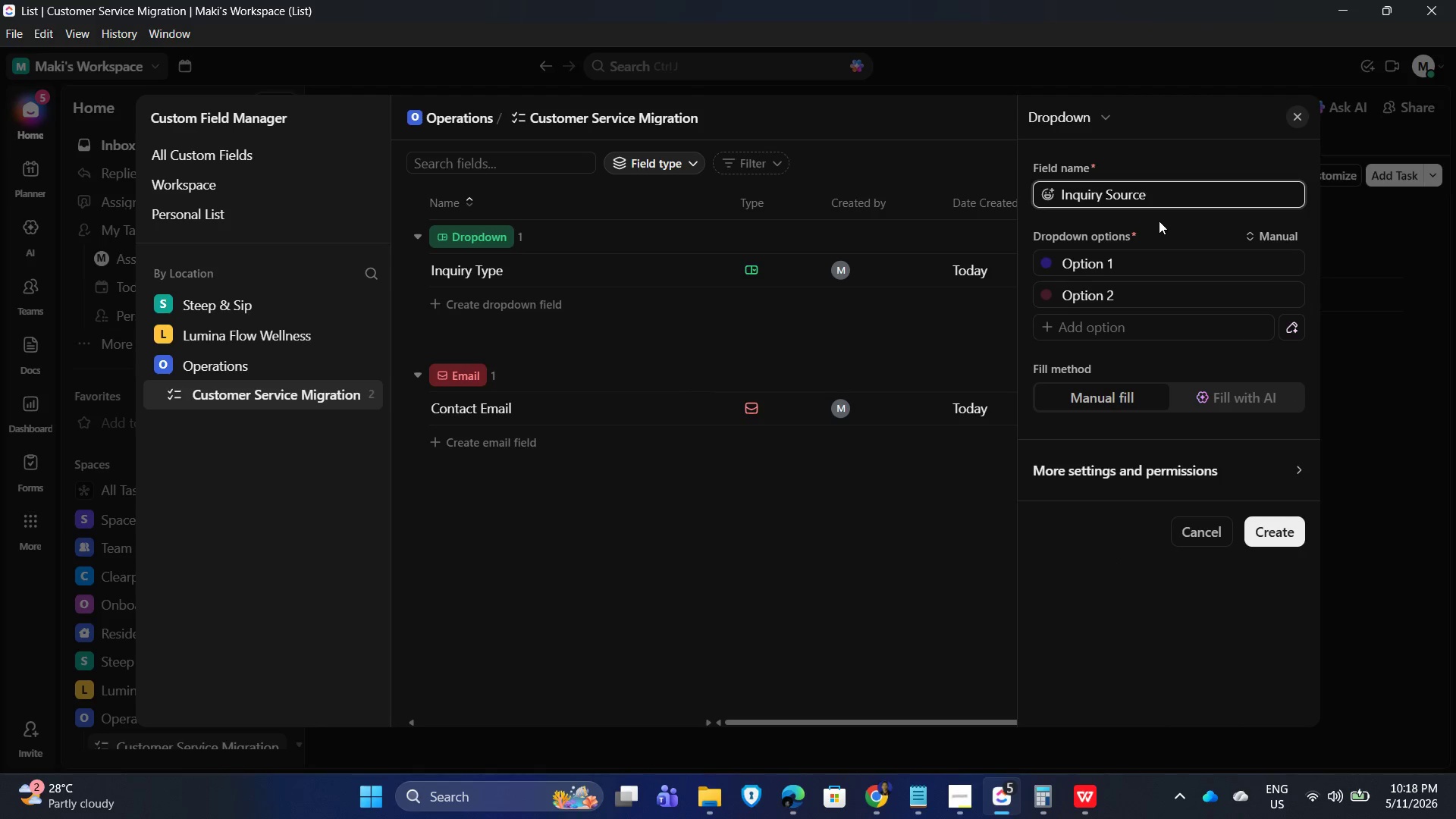 
left_click([1284, 263])
 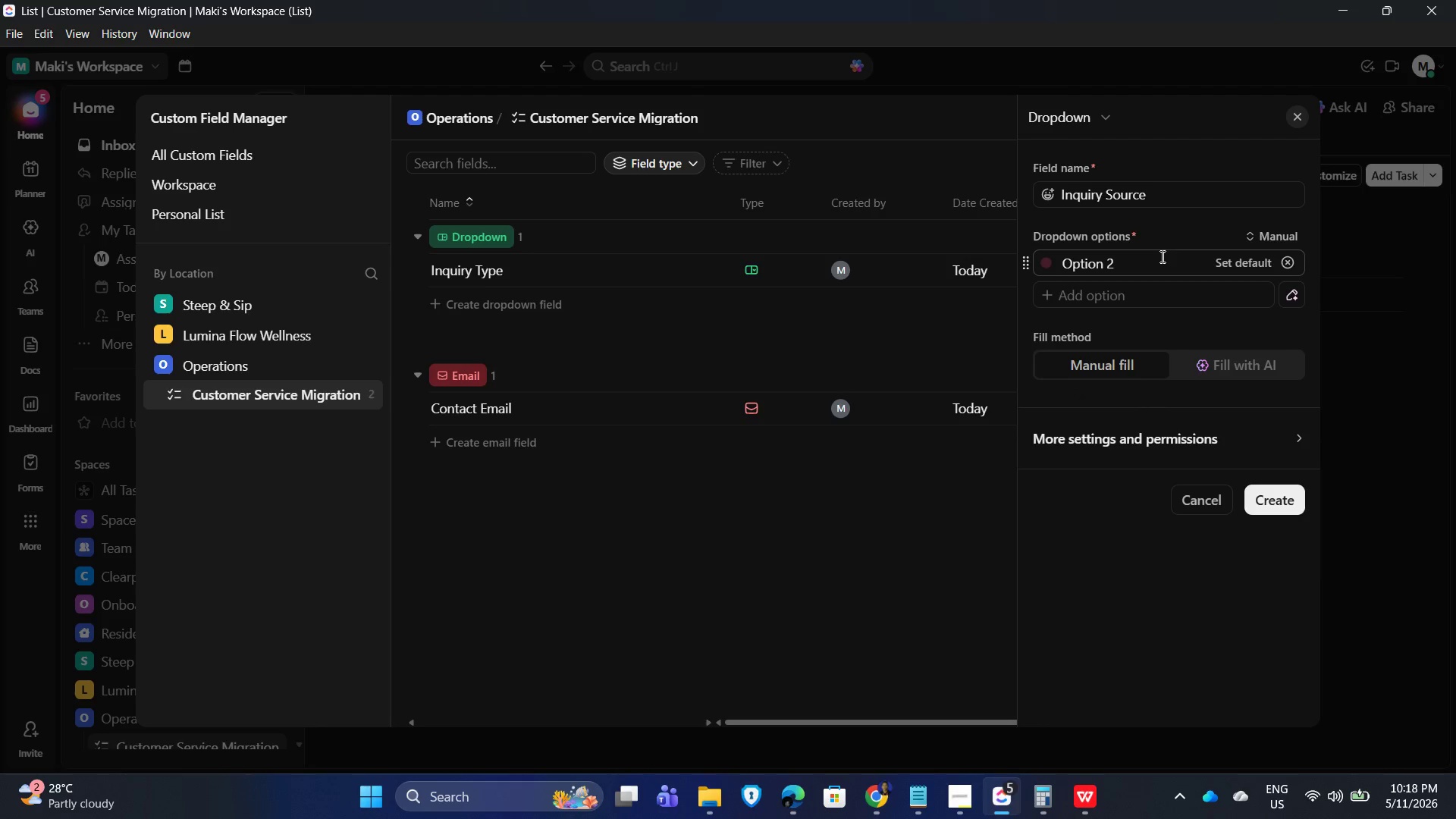 
wait(6.98)
 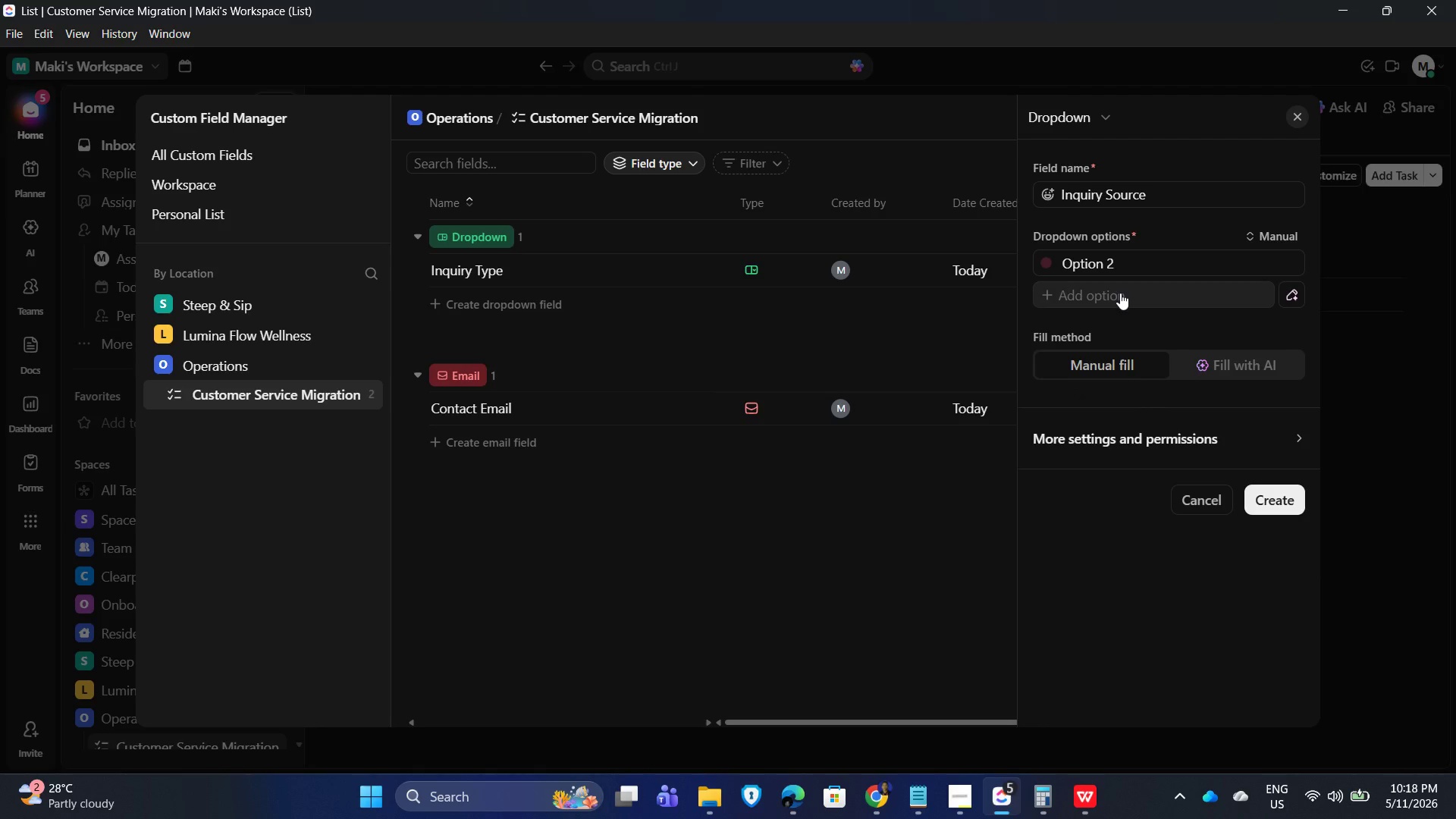 
left_click([1118, 264])
 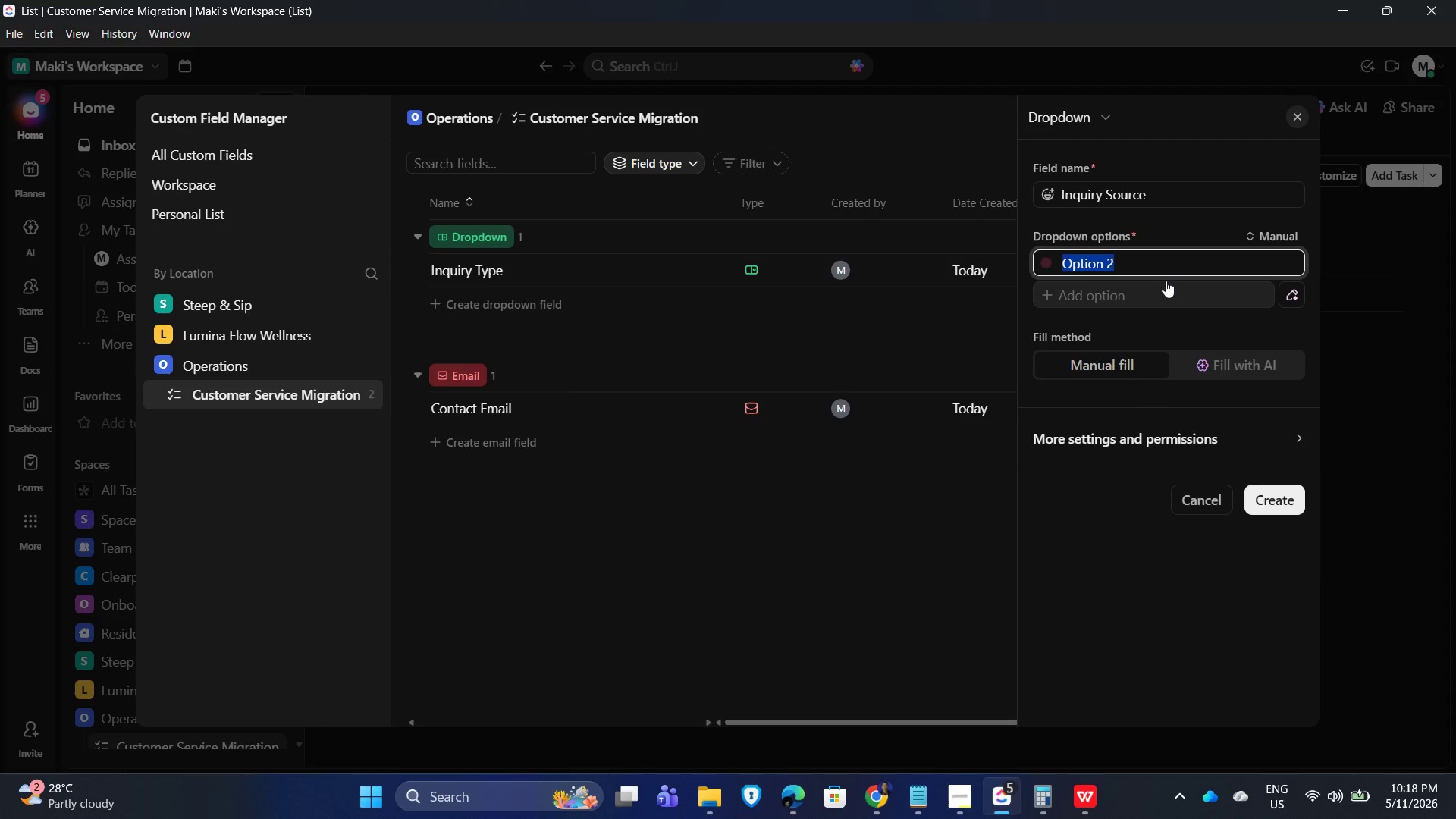 
key(Backspace)
 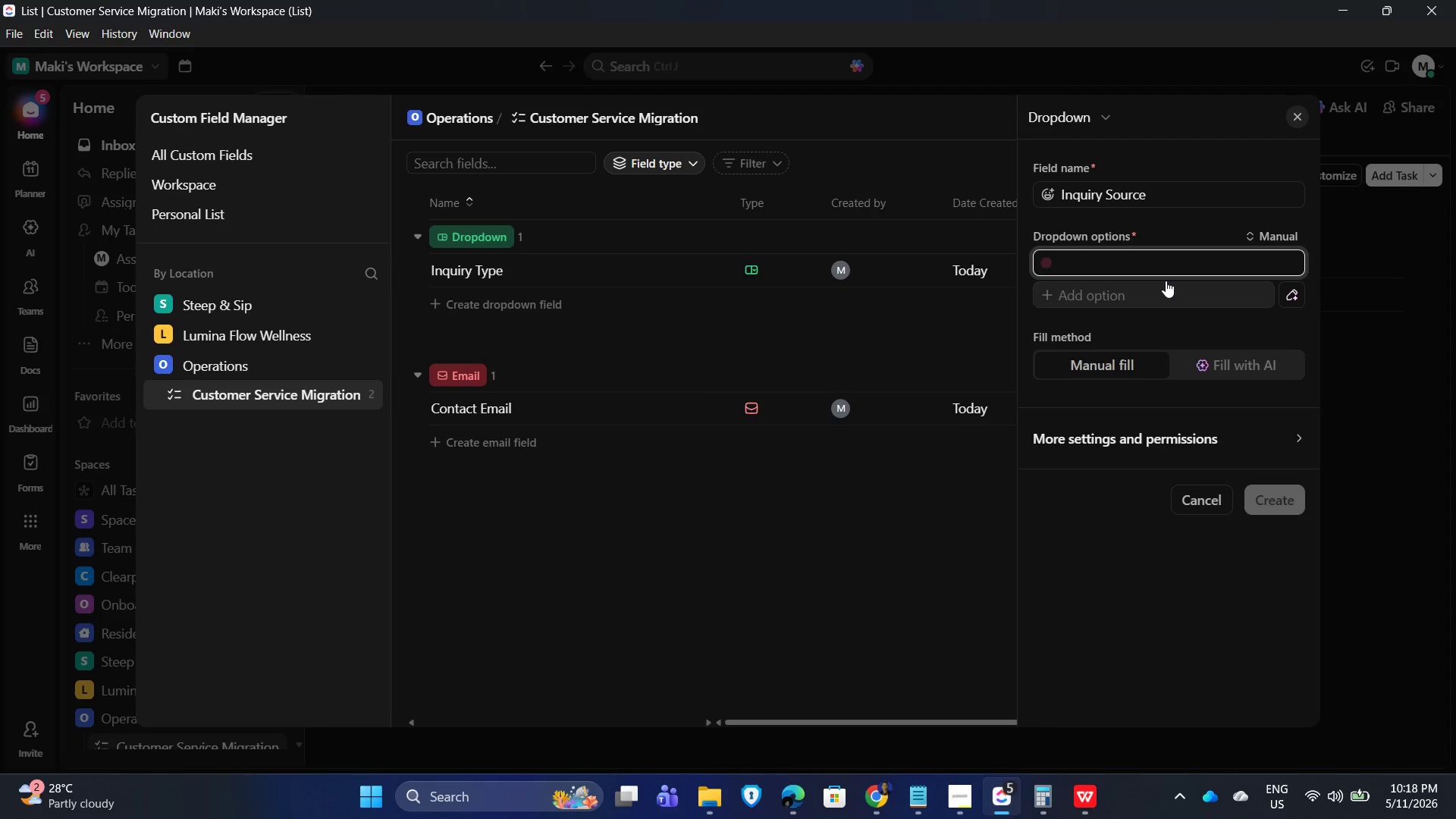 
wait(14.17)
 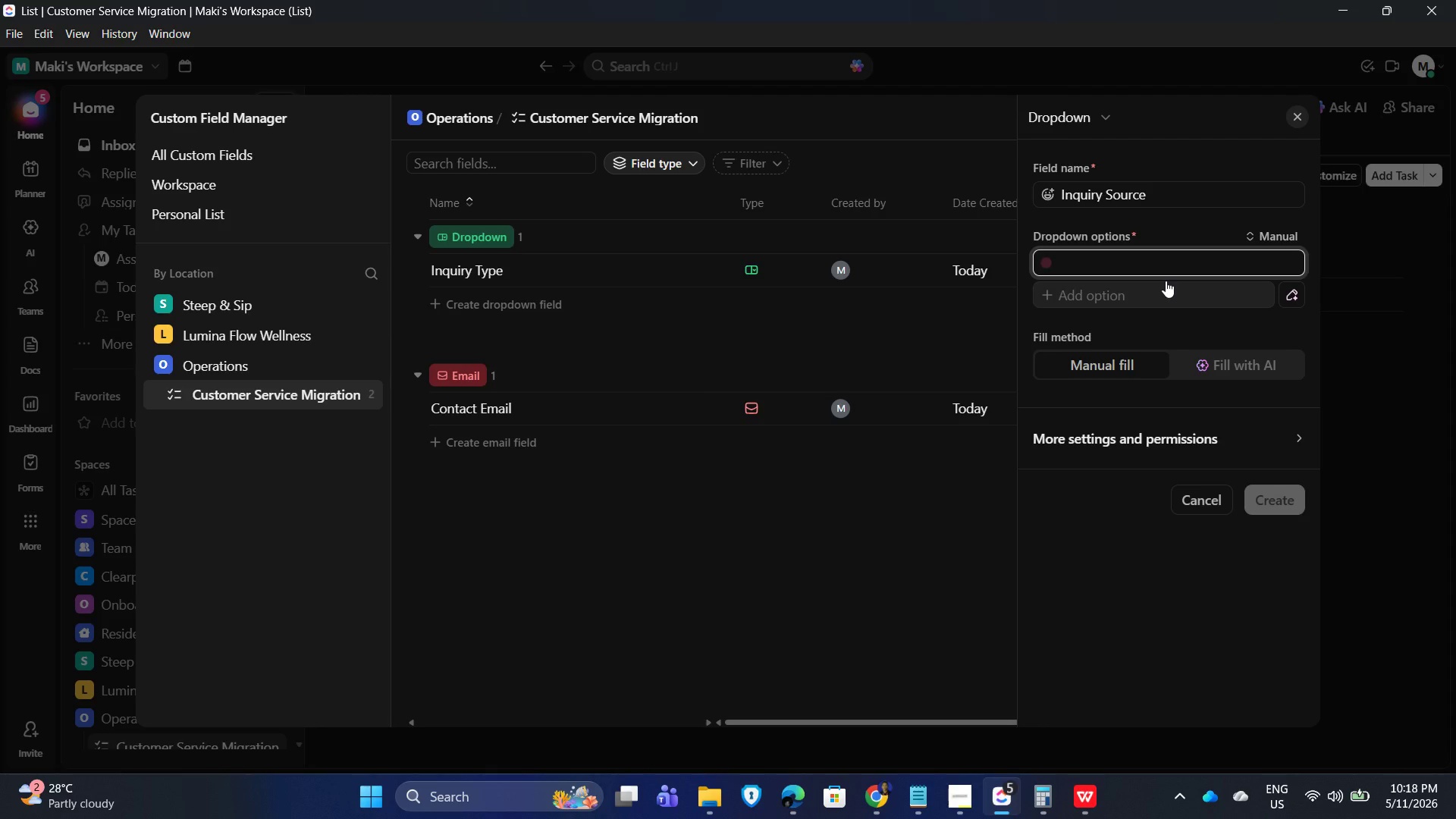 
type(Email)
 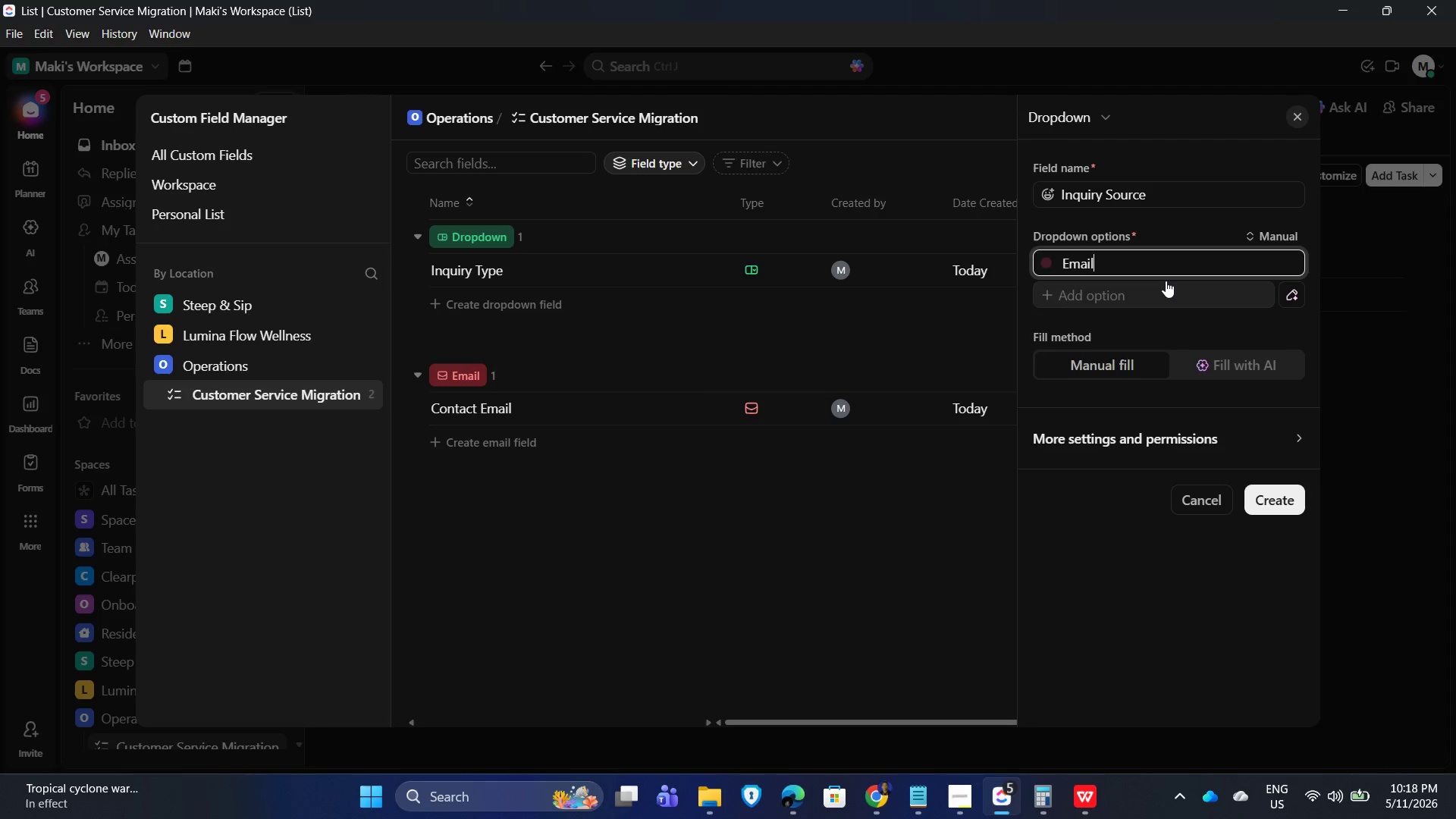 
key(Enter)
 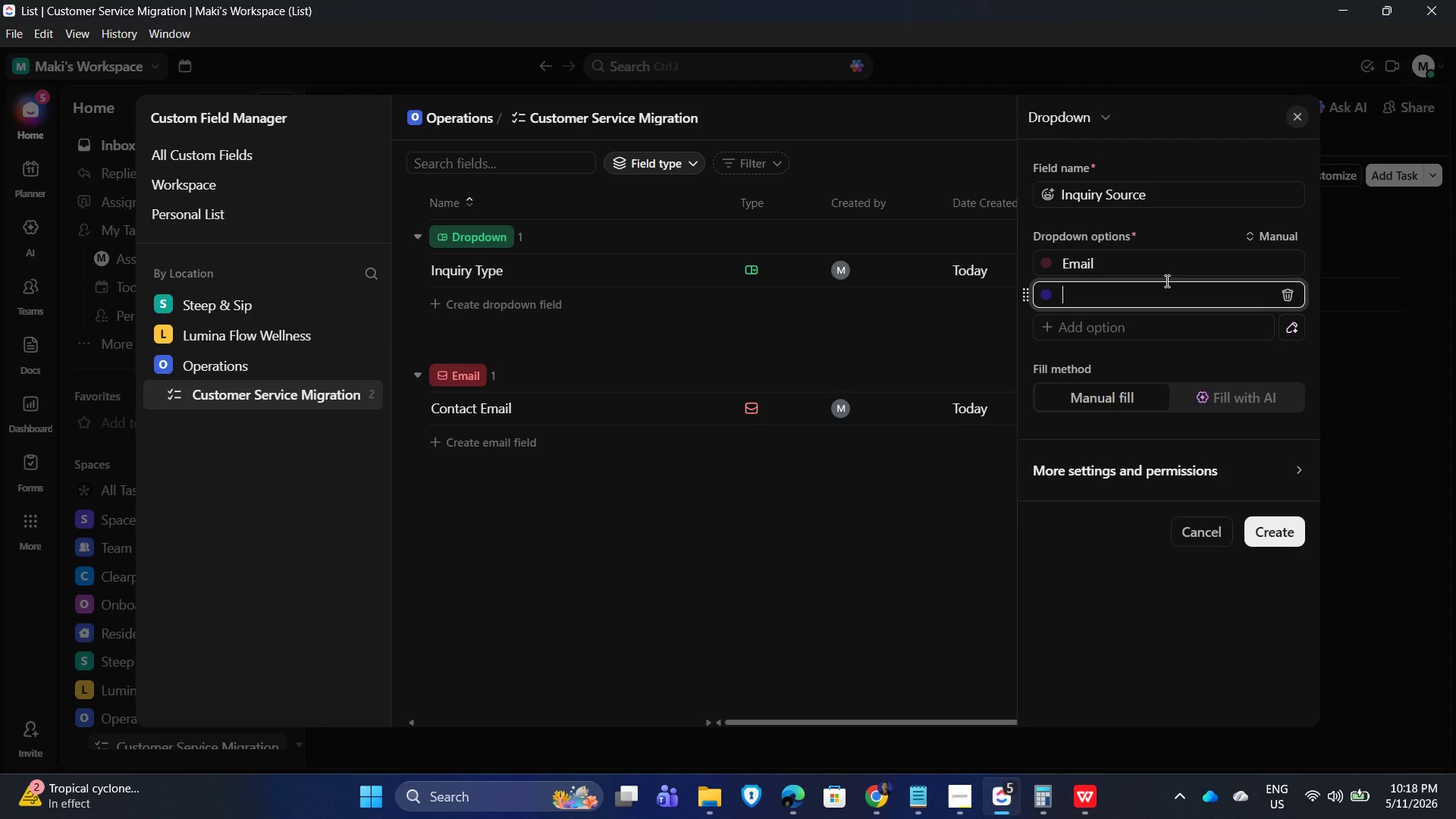 
type(Portal)
 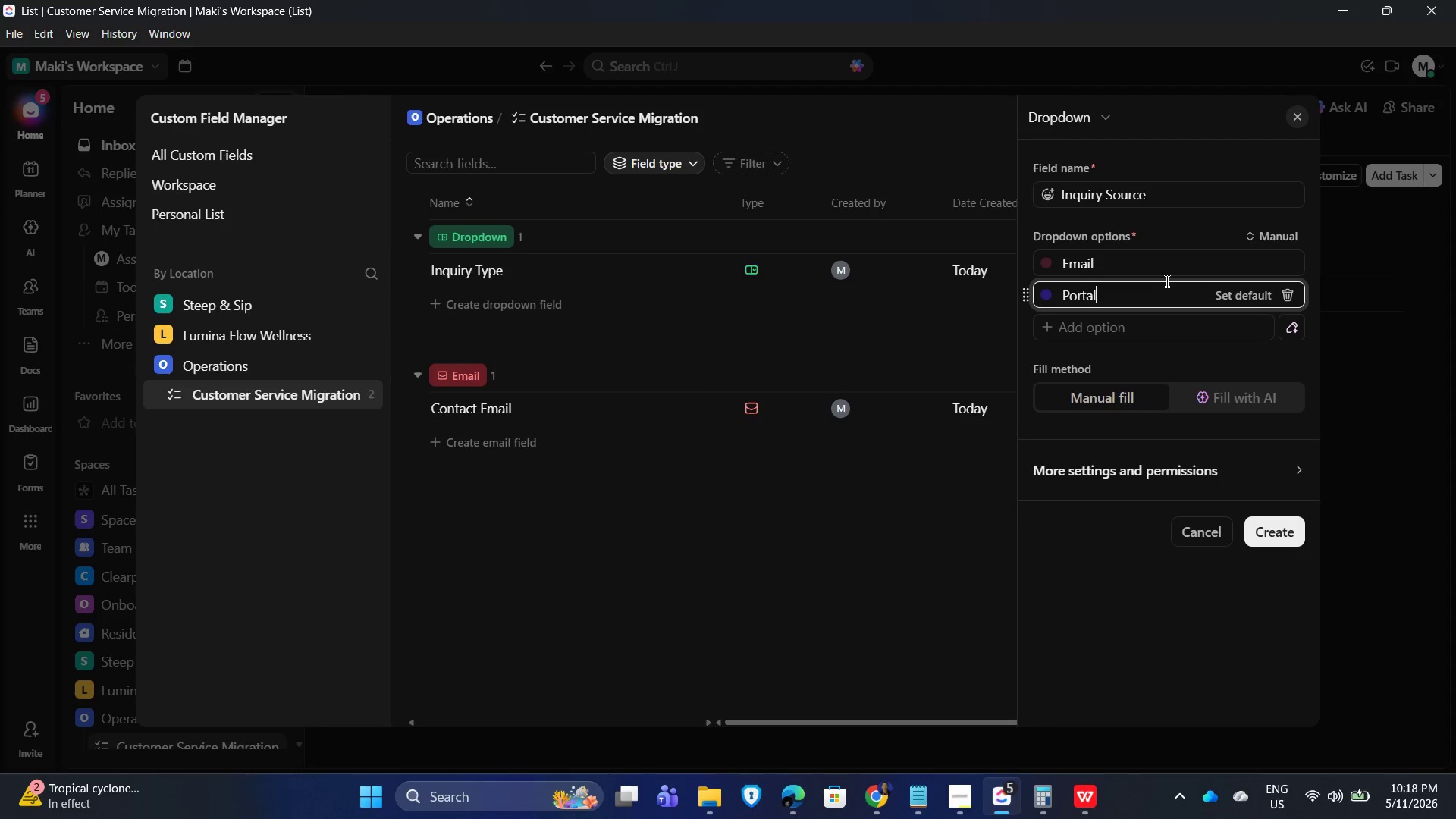 
key(Enter)
 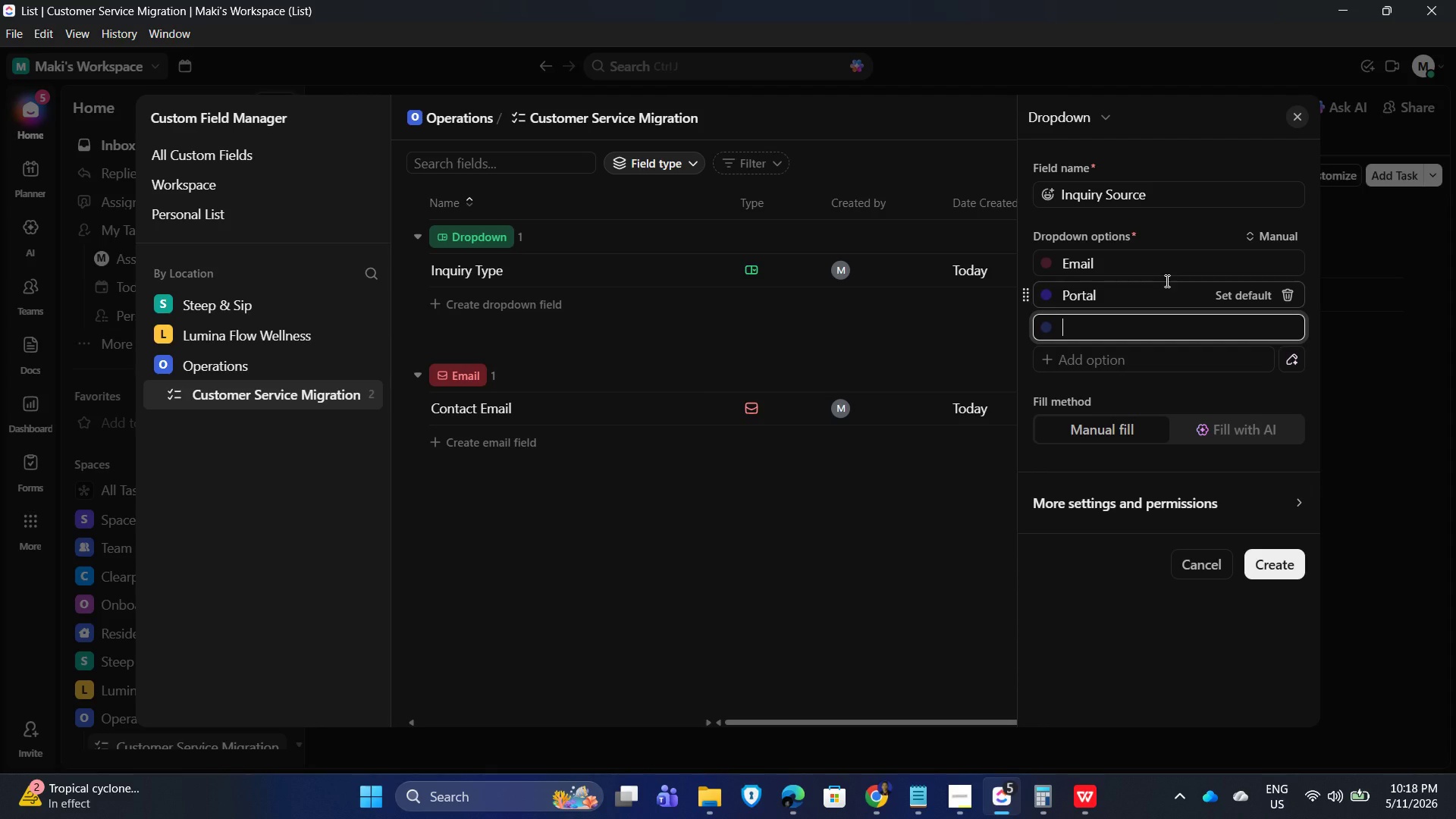 
type(Phob)
key(Backspace)
type(ne)
 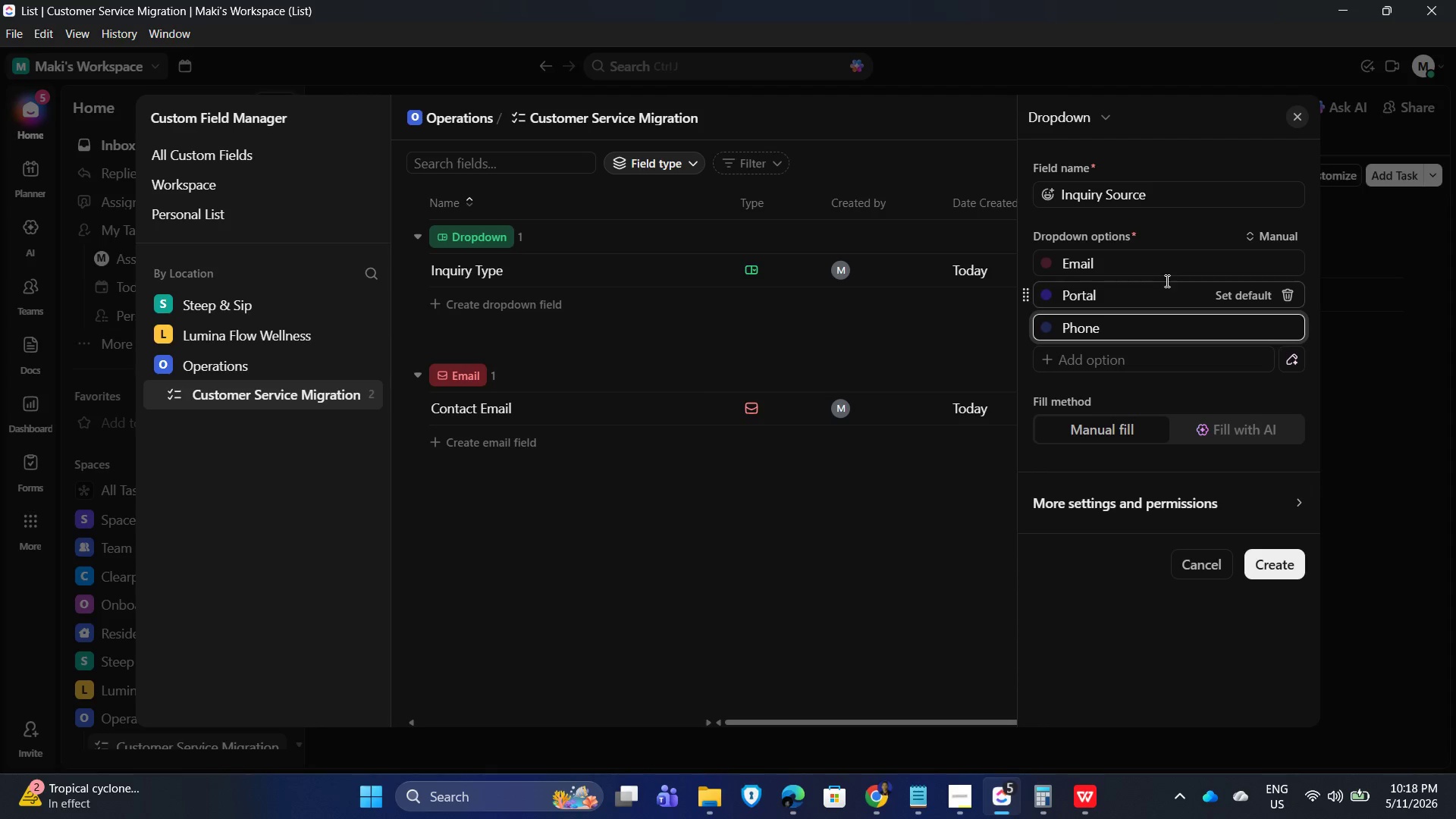 
key(Enter)
 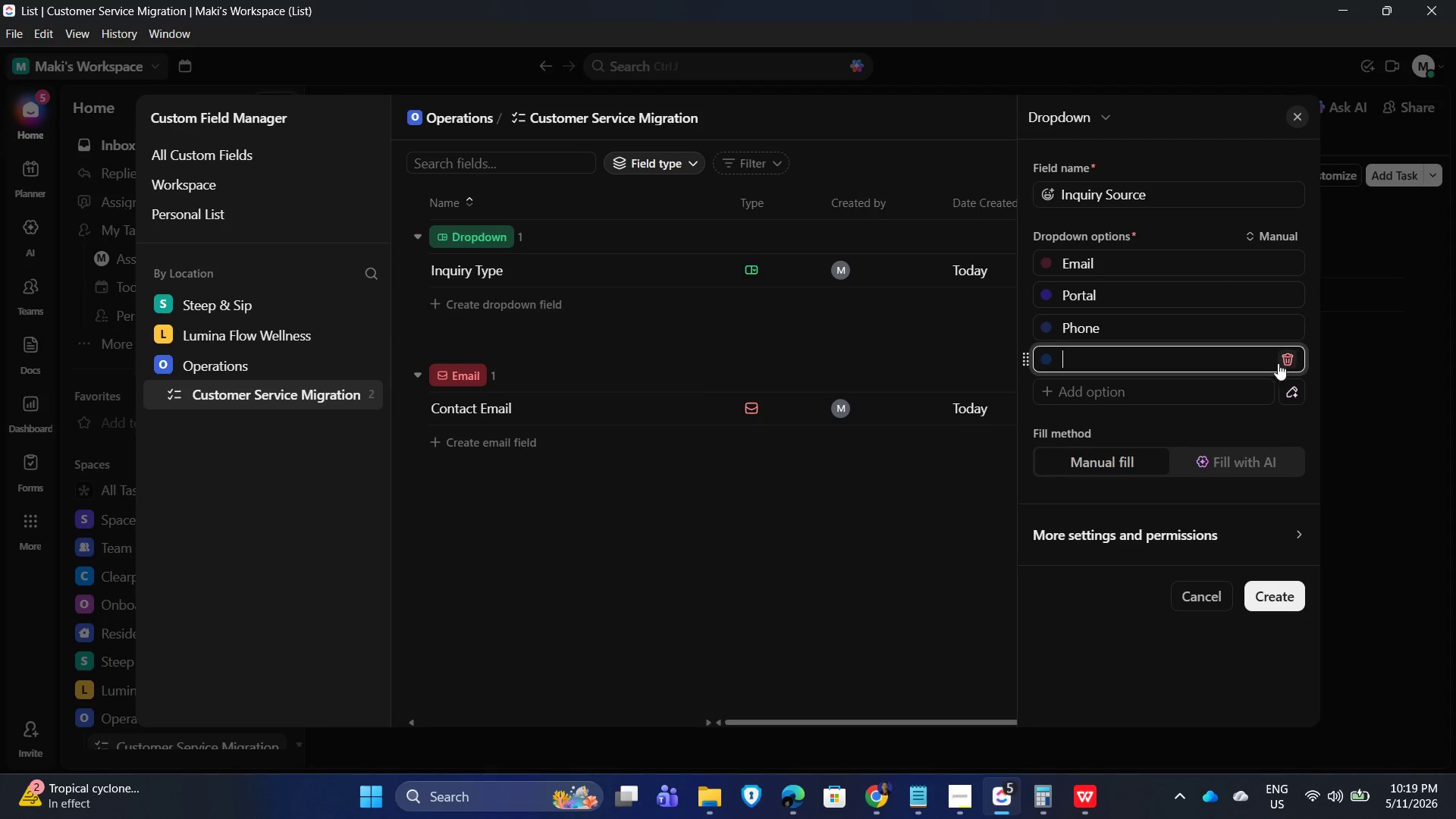 
left_click([1291, 357])
 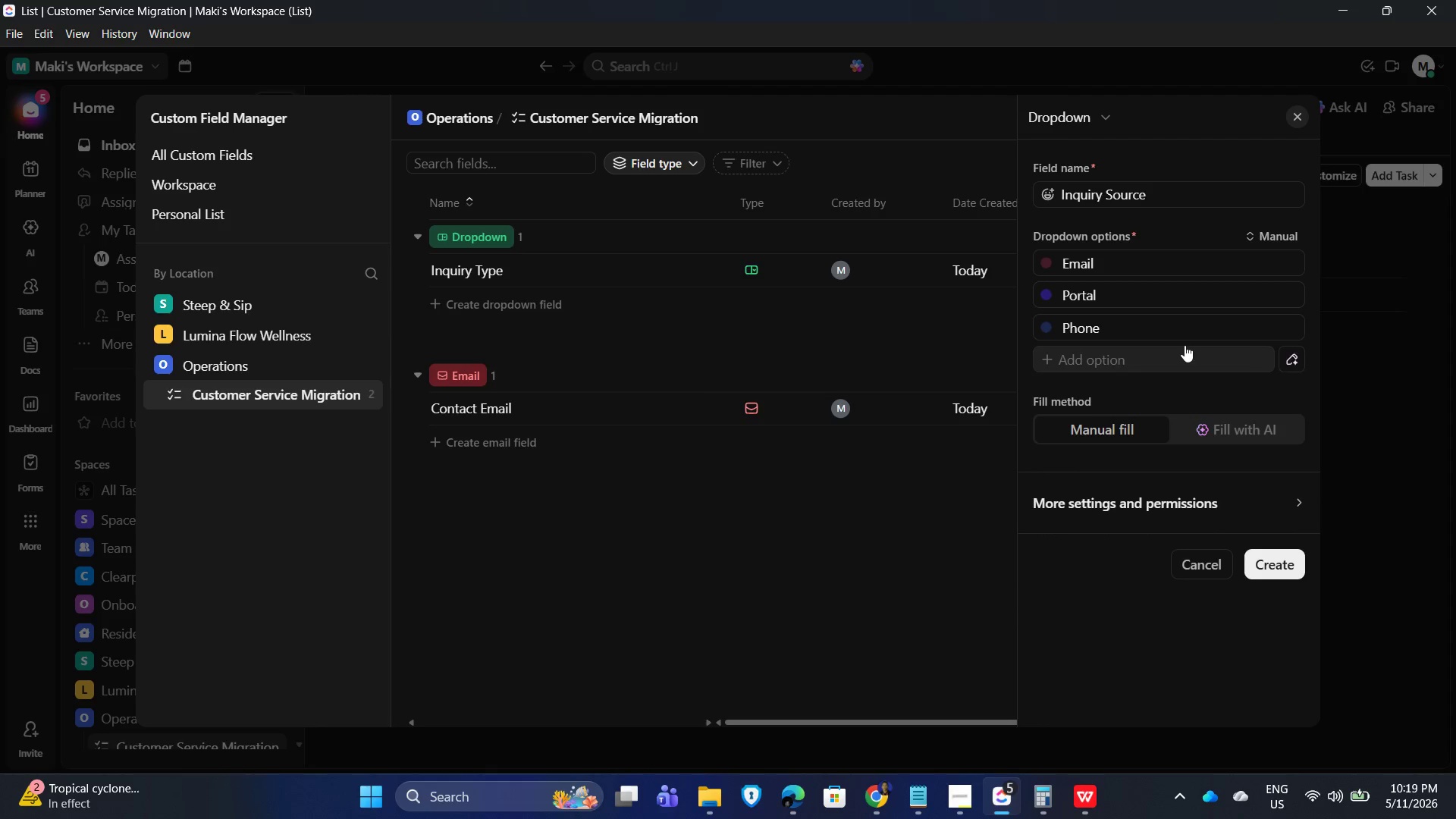 
mouse_move([1135, 334])
 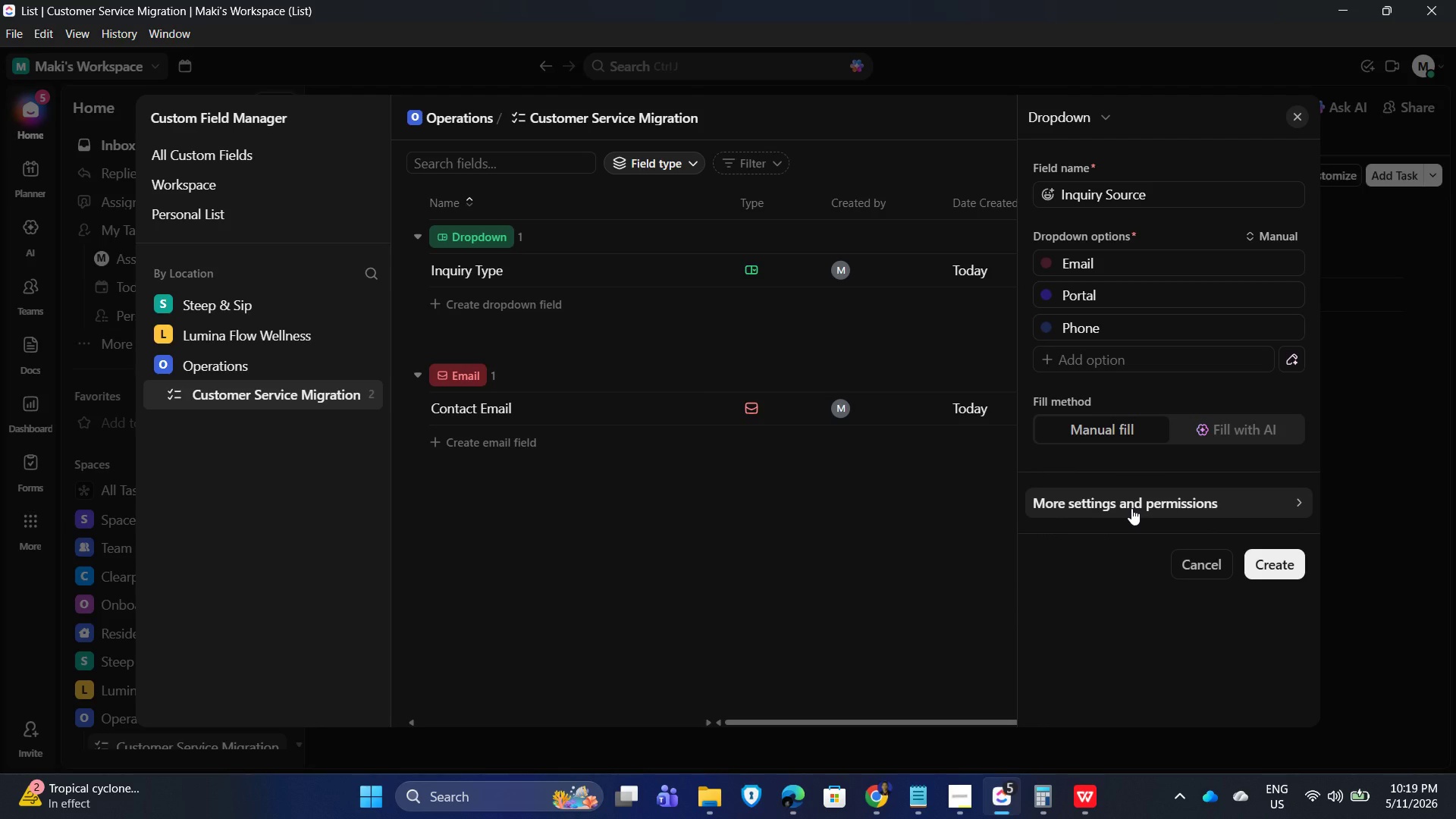 
left_click([1131, 508])
 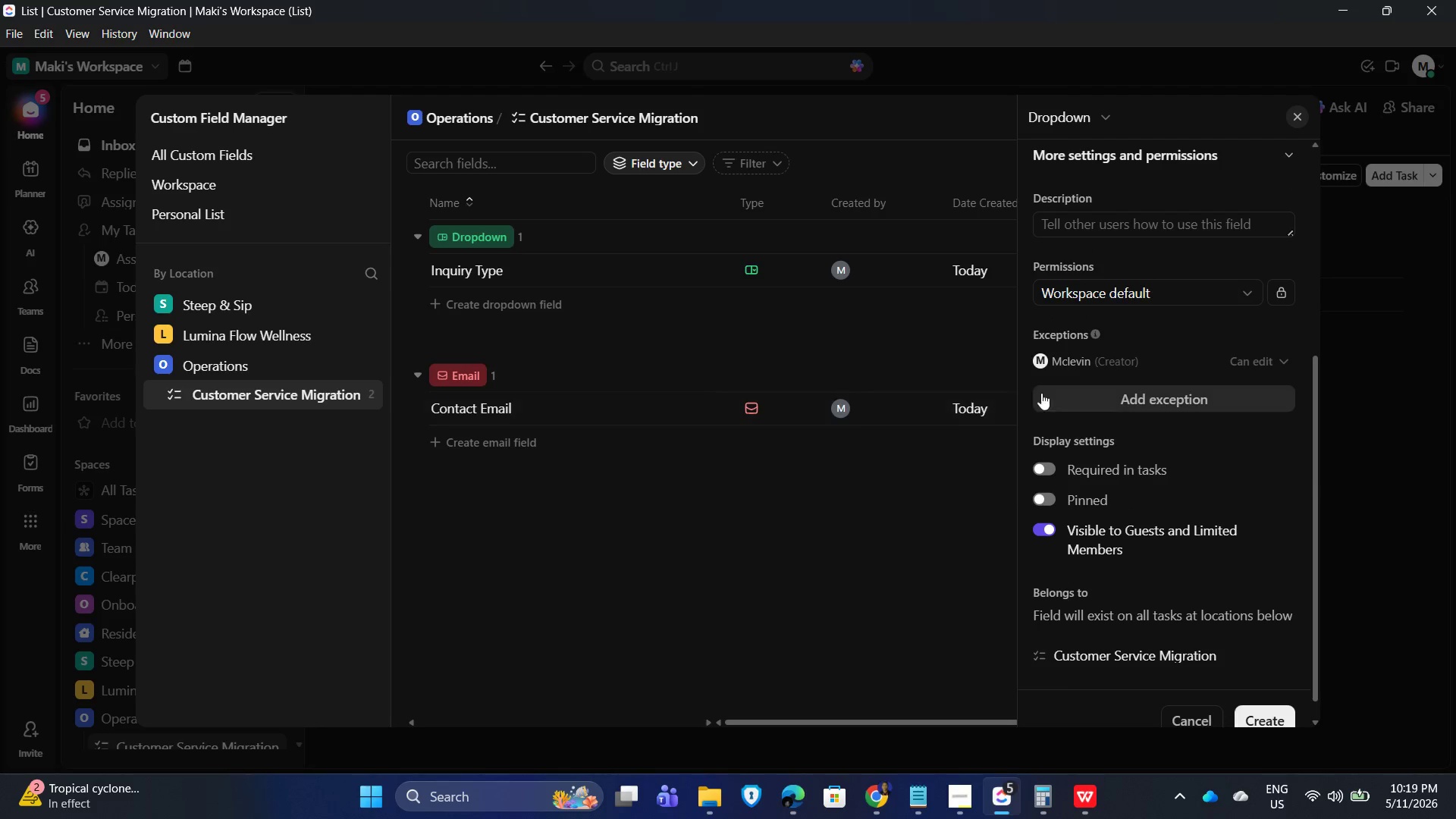 
left_click([1098, 219])
 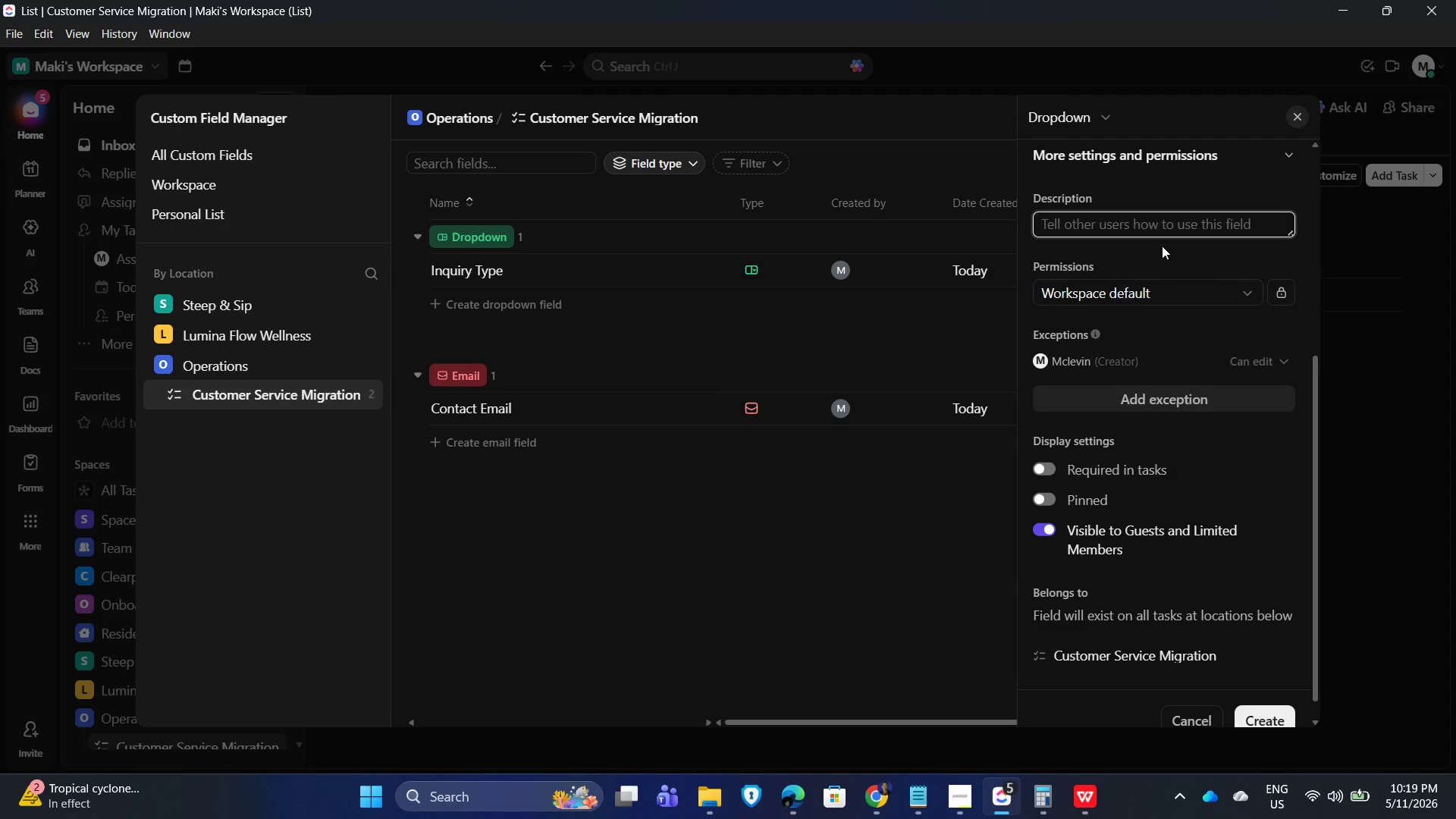 
type(Tracks where the inquiry came from)
 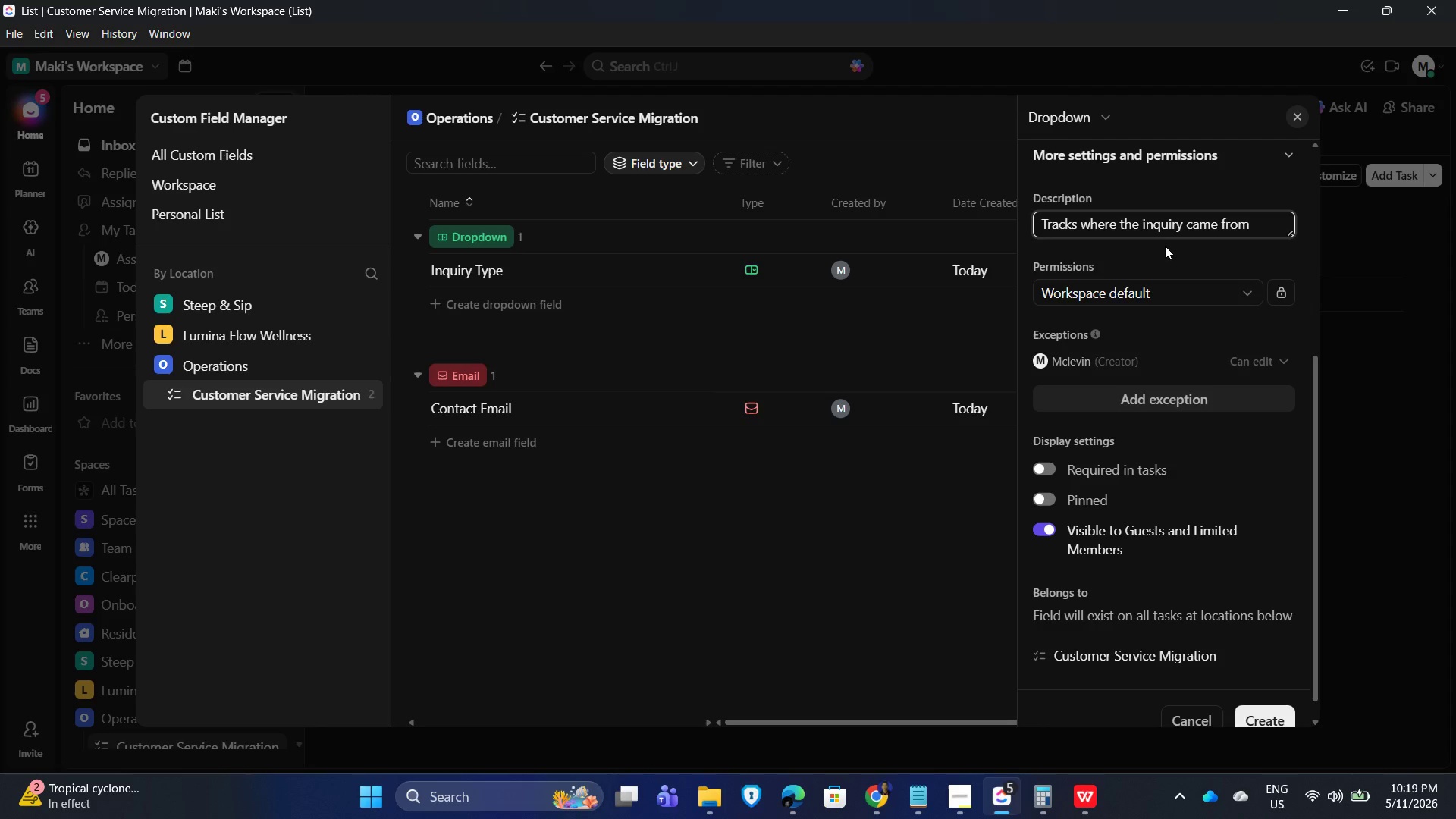 
left_click([1280, 717])
 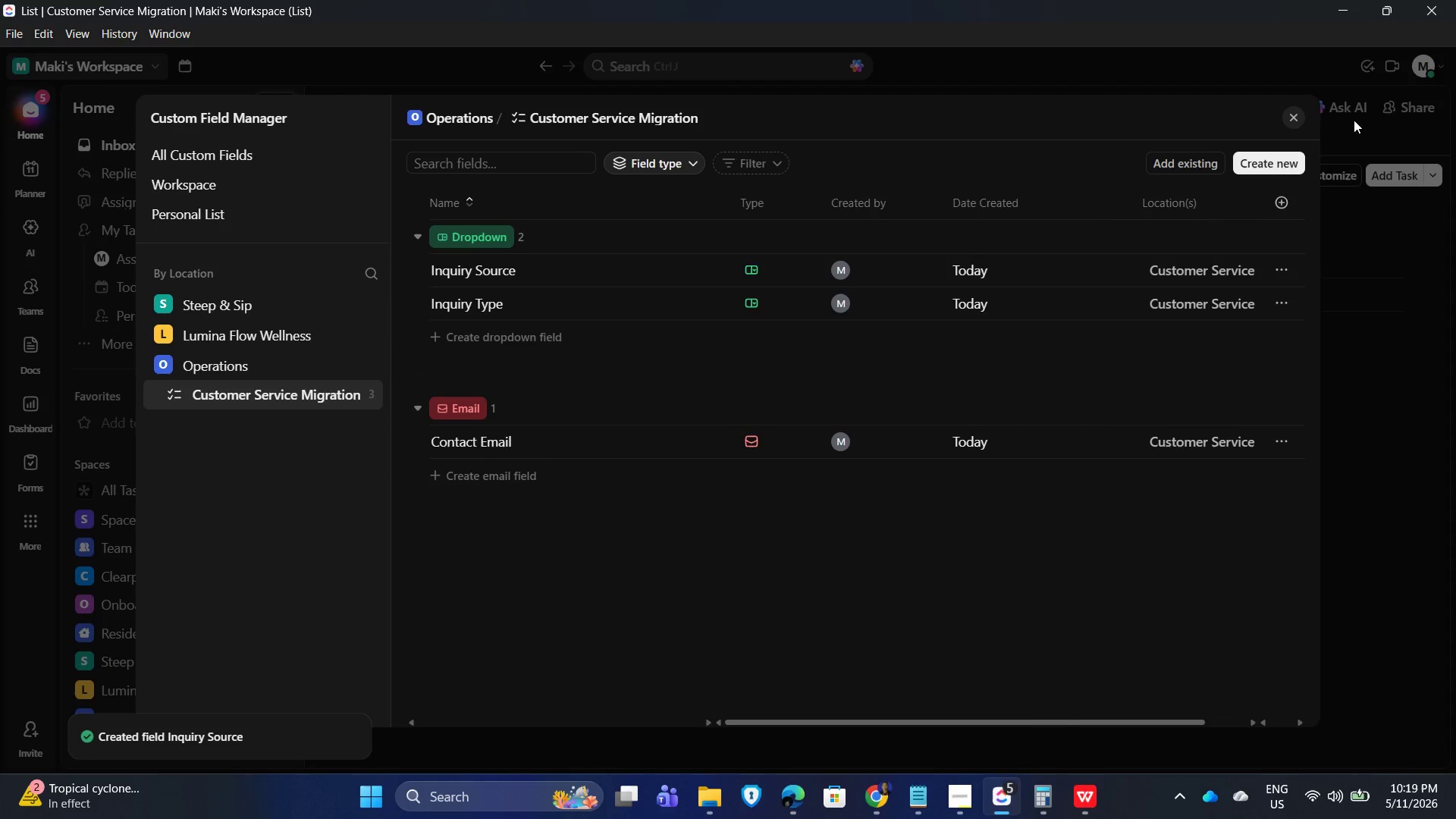 
scroll: coordinate [839, 397], scroll_direction: down, amount: 2.0
 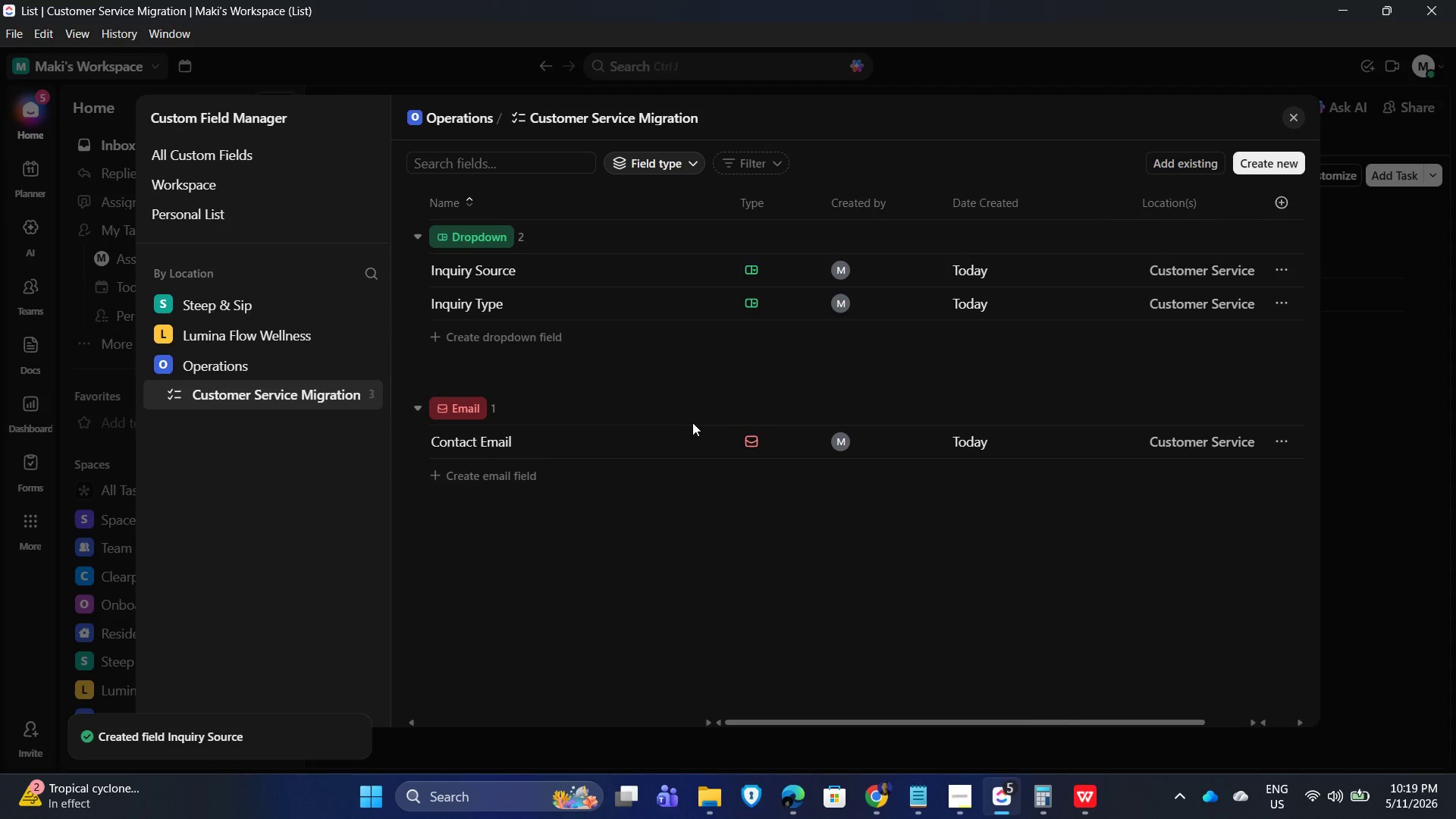 
scroll: coordinate [698, 424], scroll_direction: up, amount: 1.0
 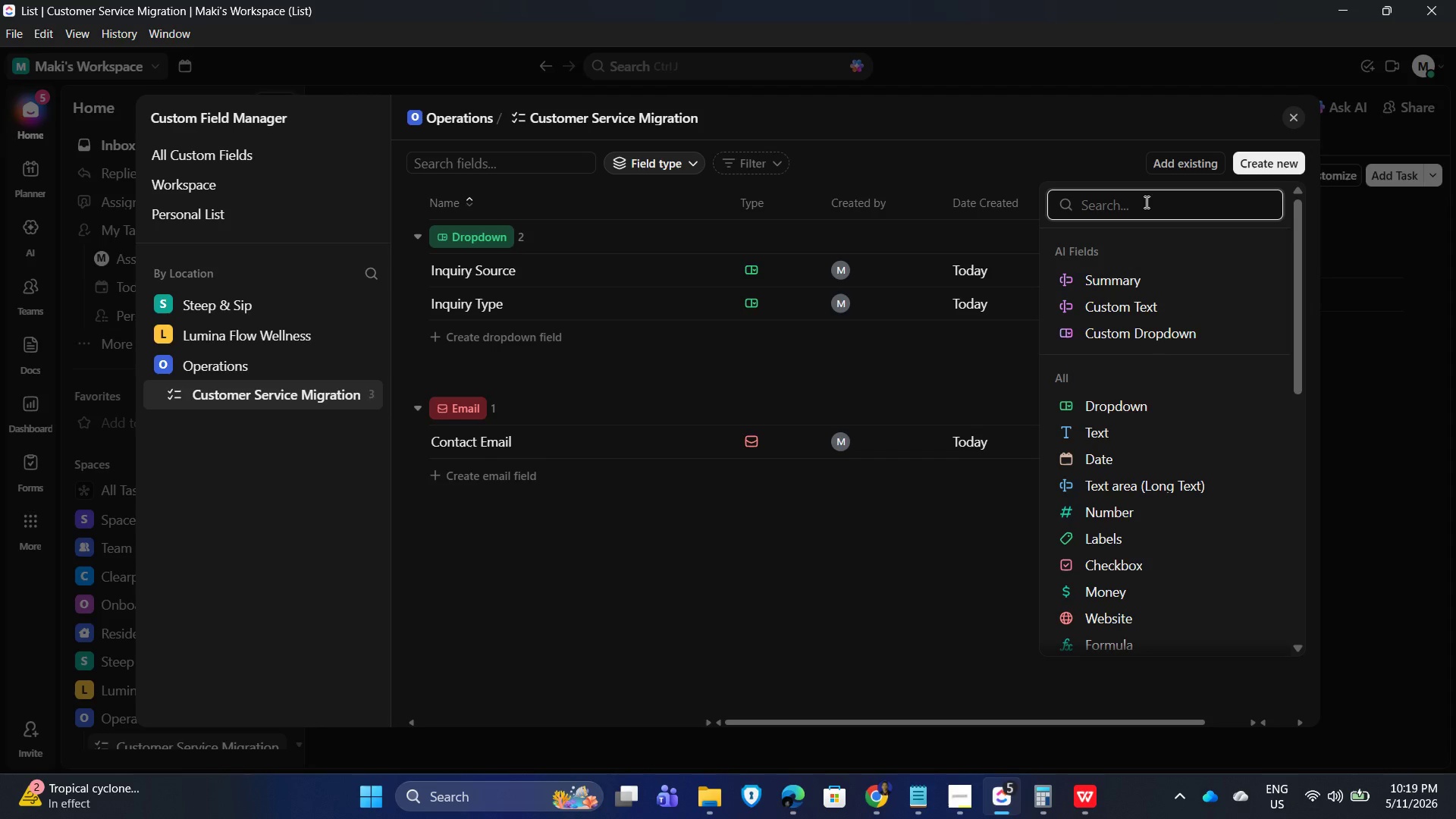 
wait(15.41)
 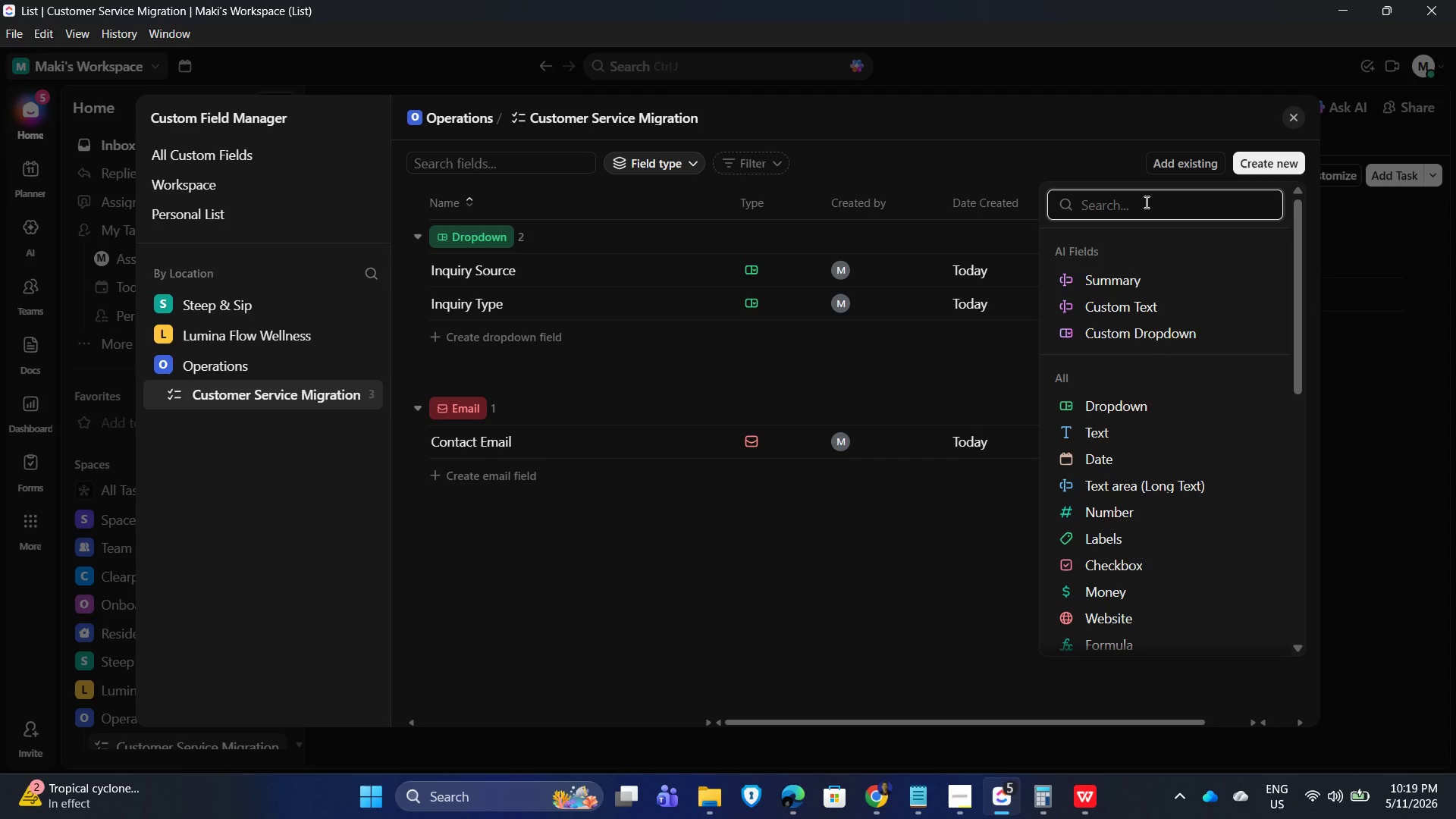 
type(dropsown)
key(Backspace)
key(Backspace)
key(Backspace)
key(Backspace)
 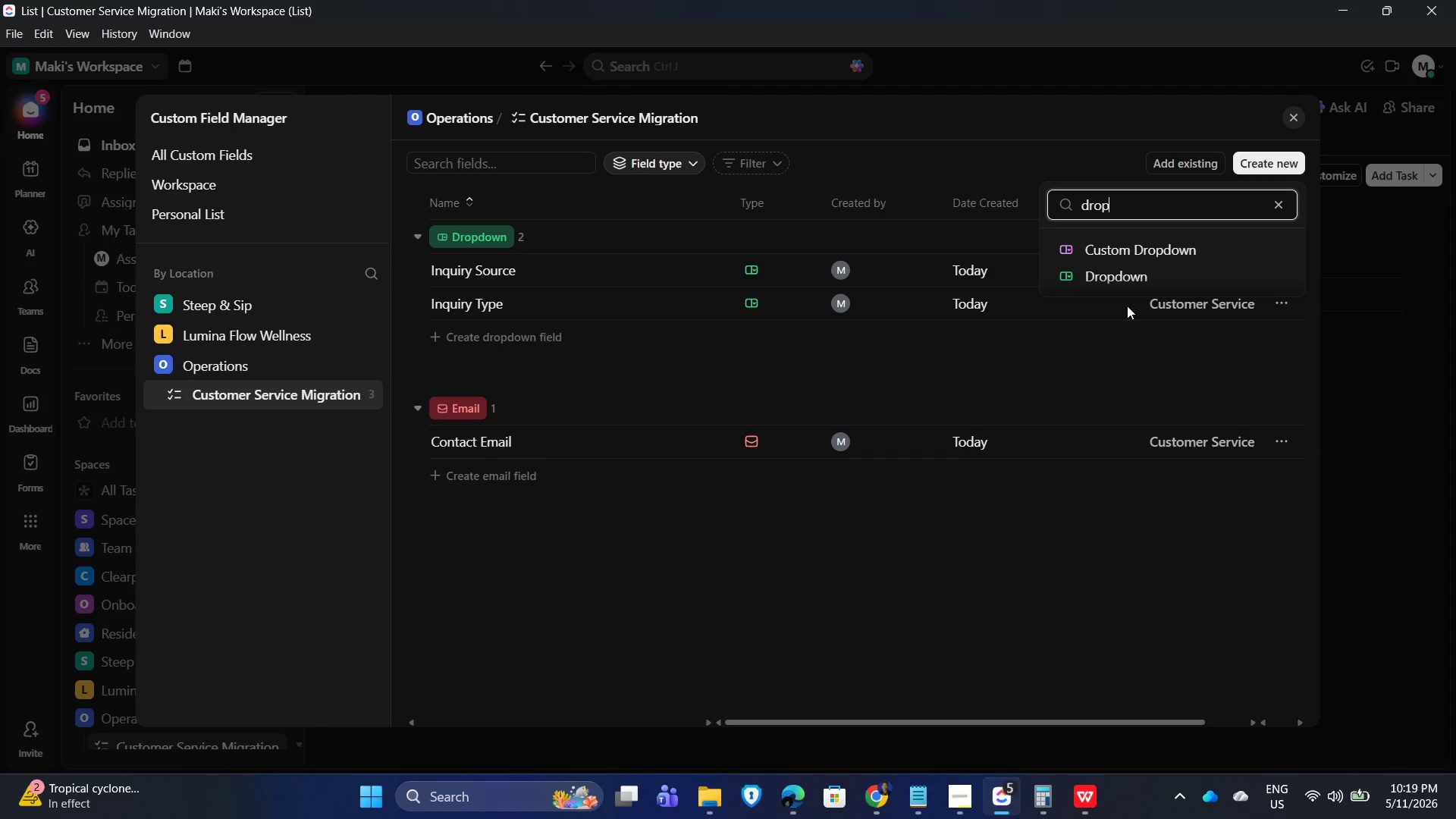 
left_click([1127, 281])
 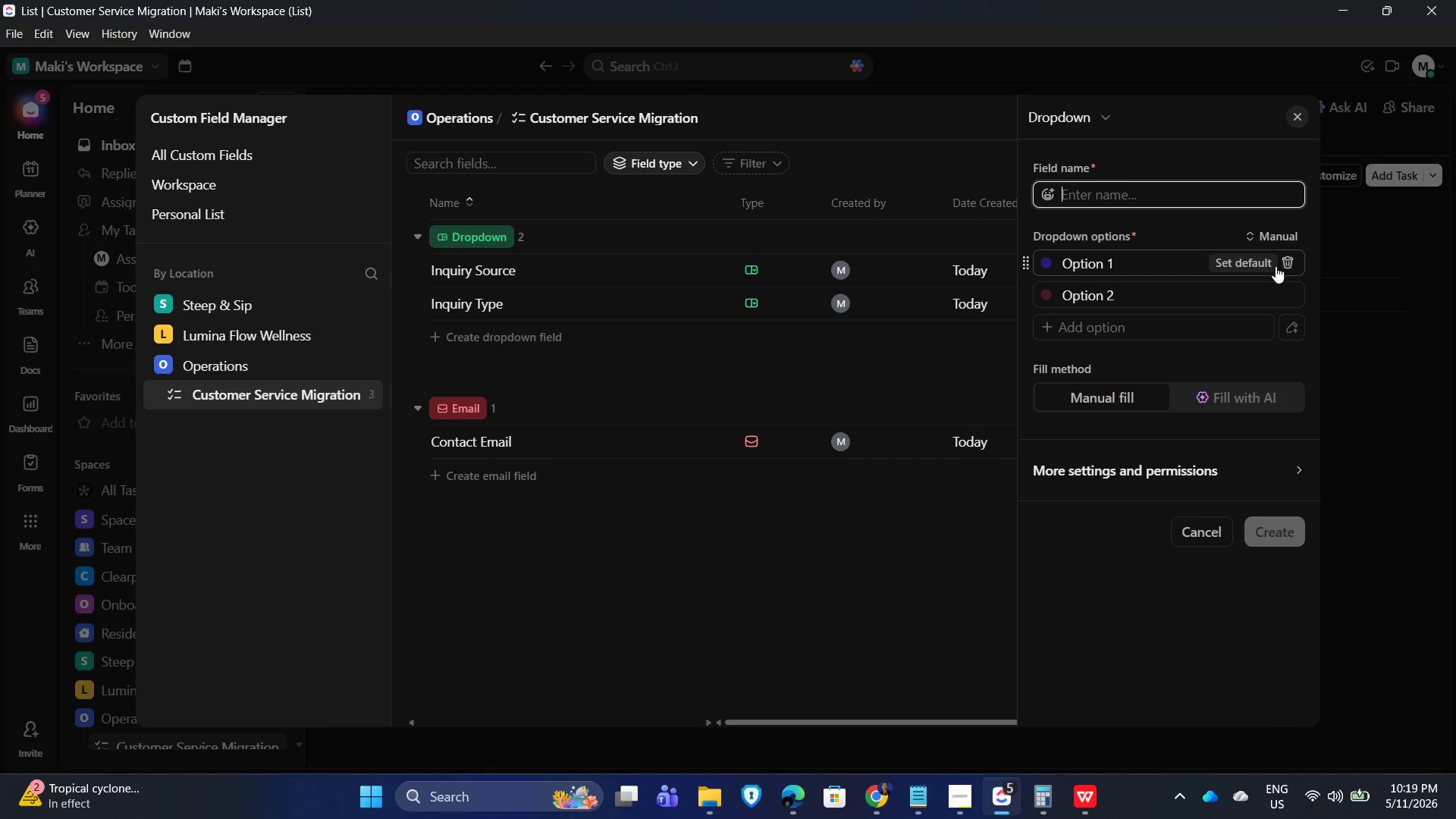 
left_click([1293, 257])
 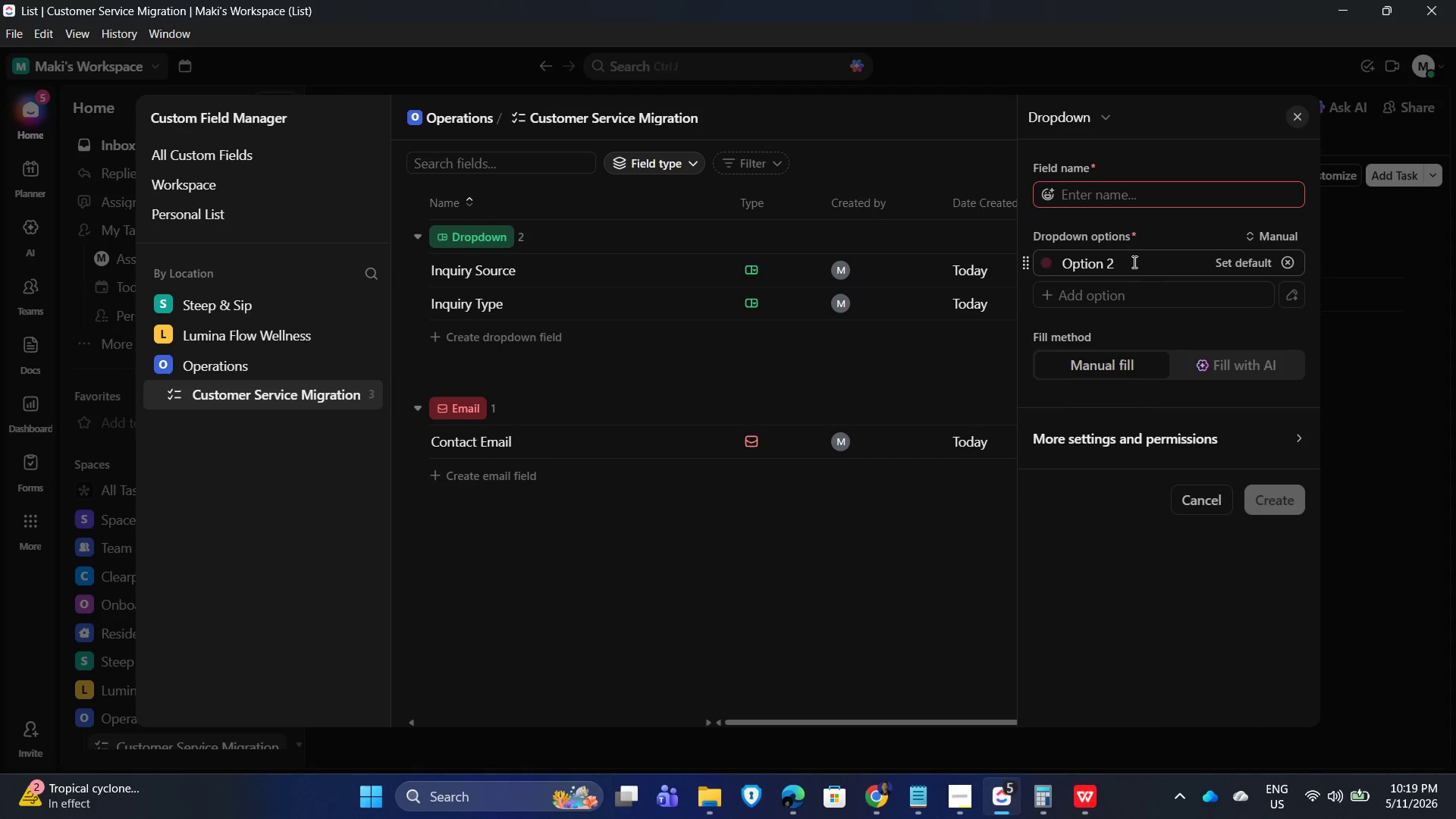 
left_click([1124, 262])
 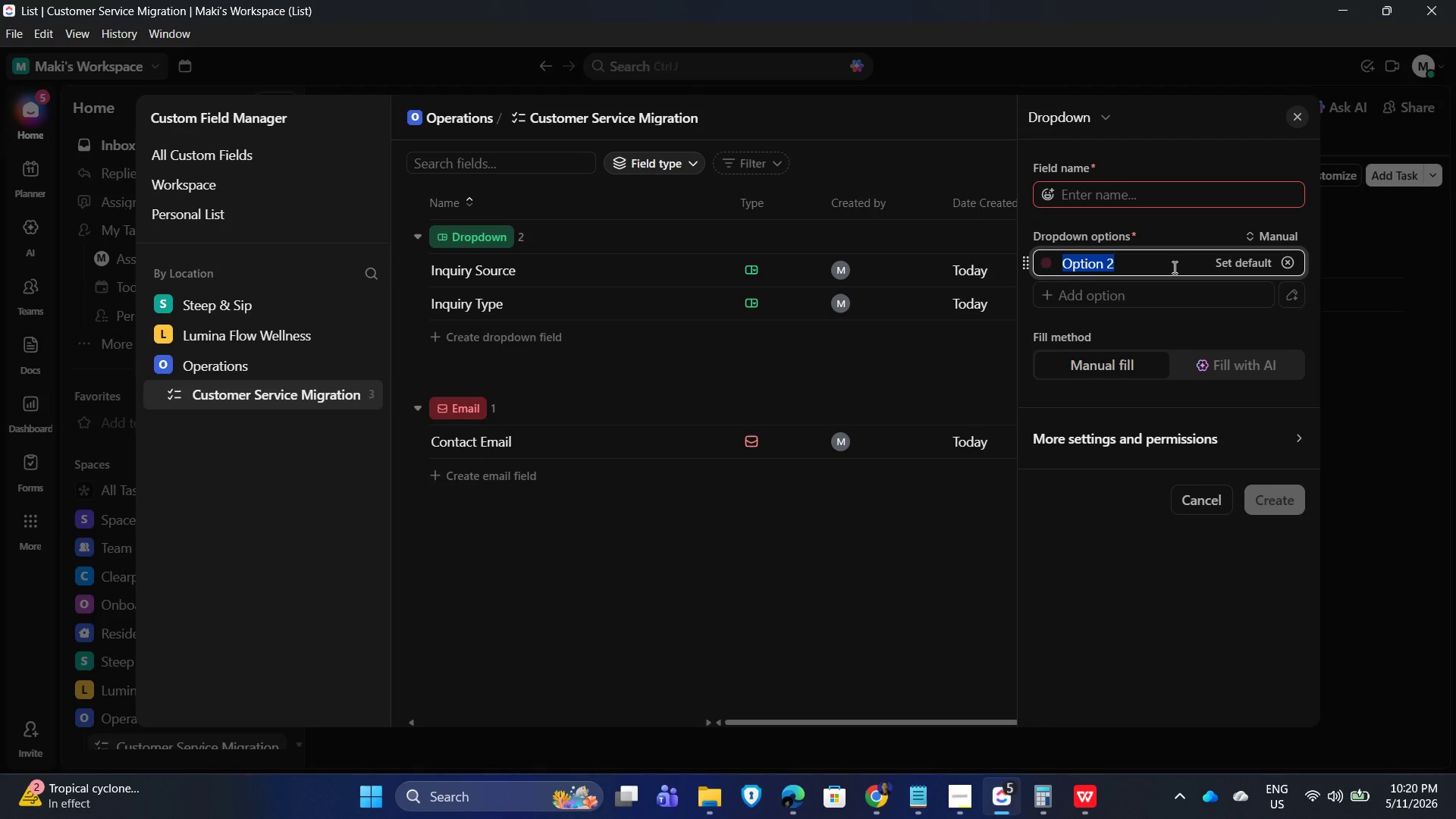 
wait(13.14)
 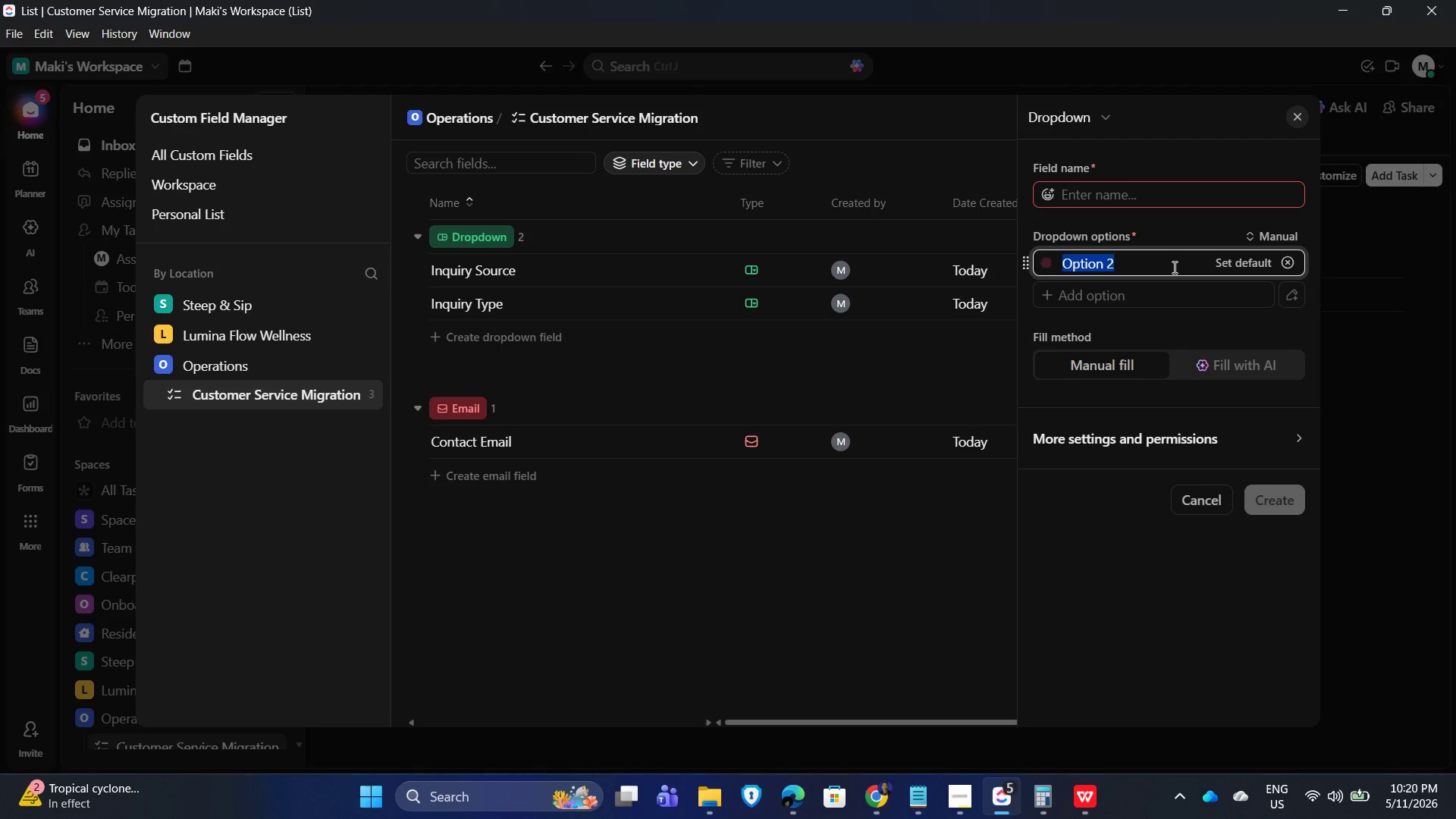 
type(High)
 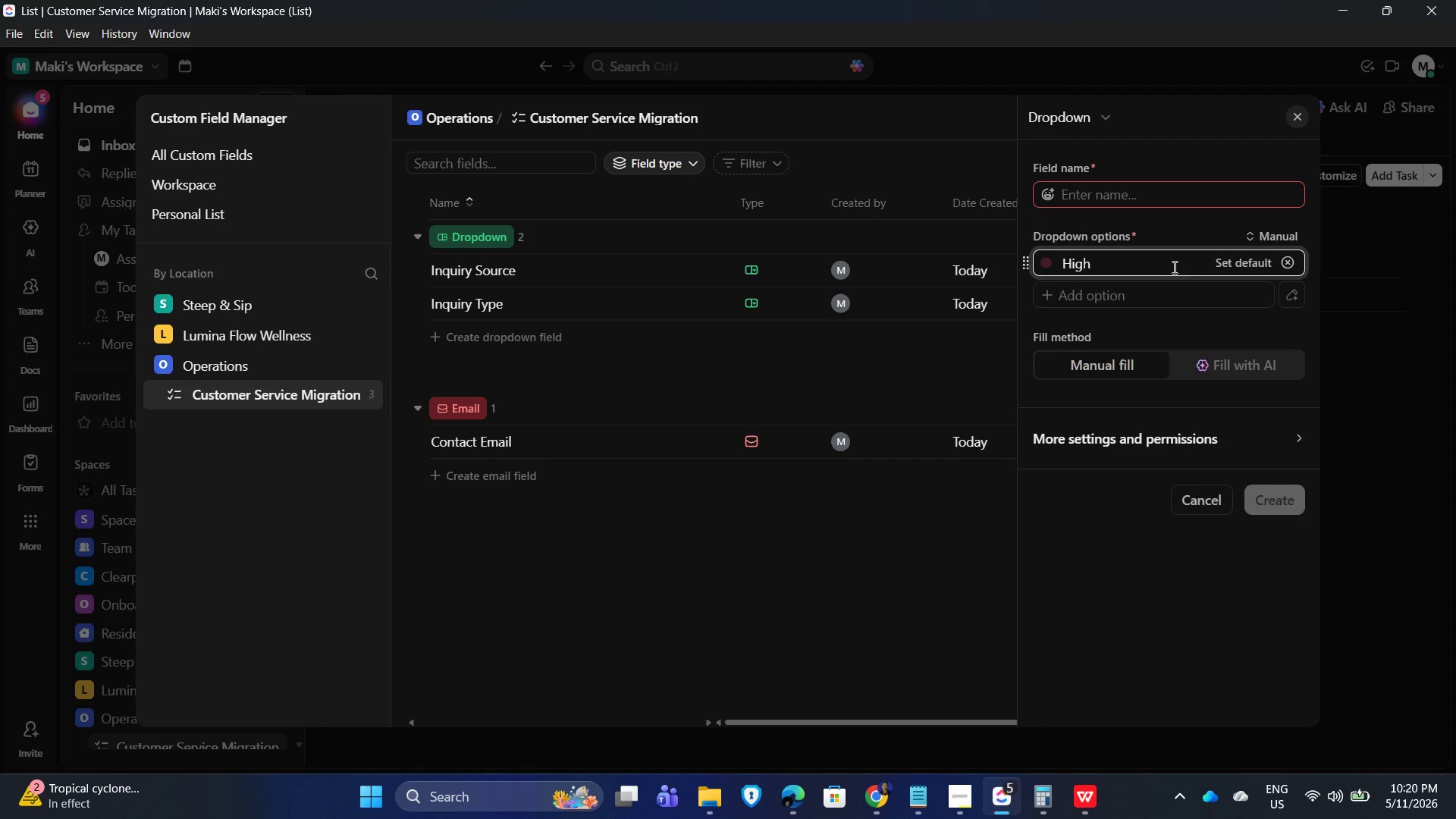 
key(Enter)
 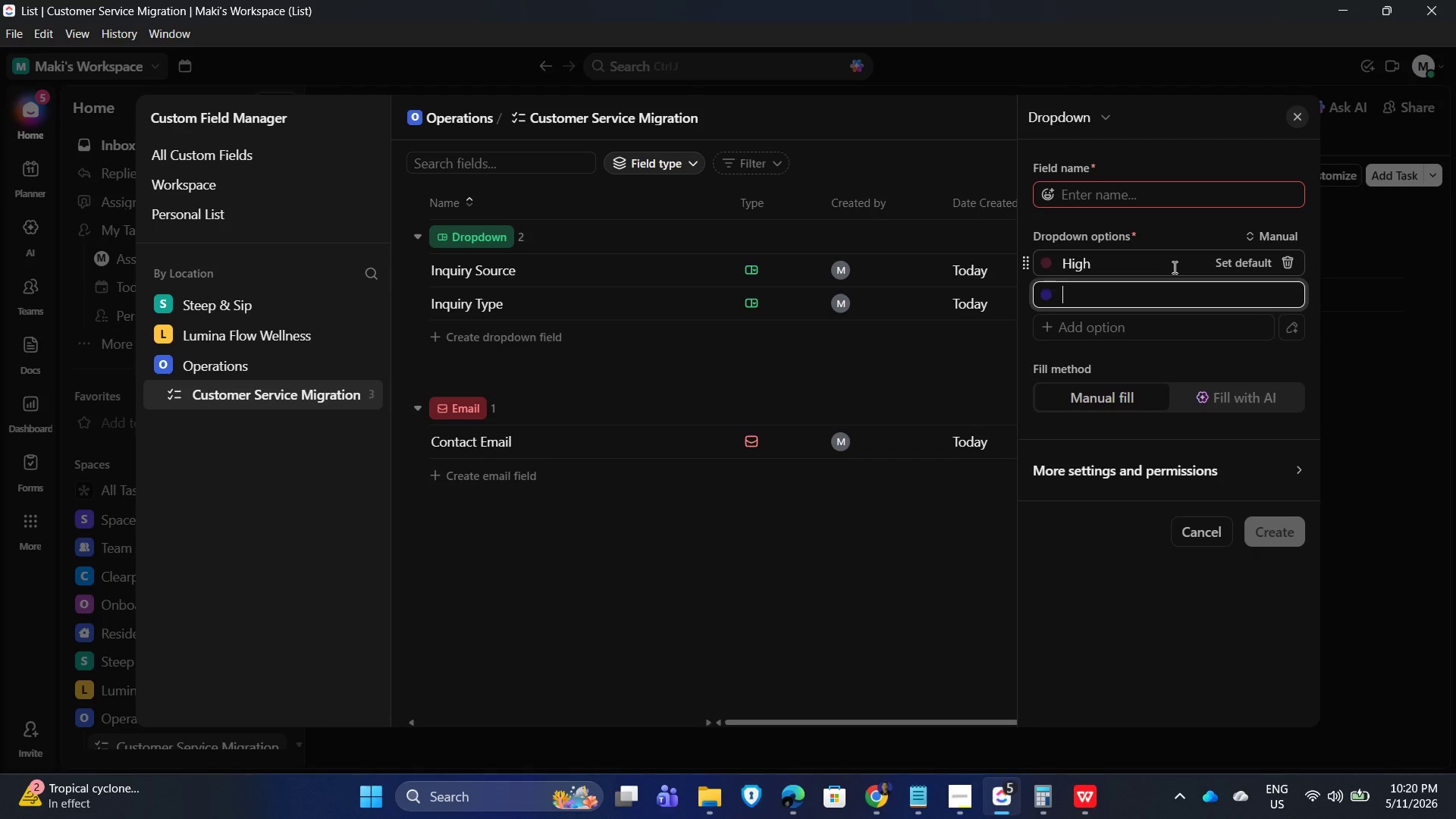 
type(Medium)
 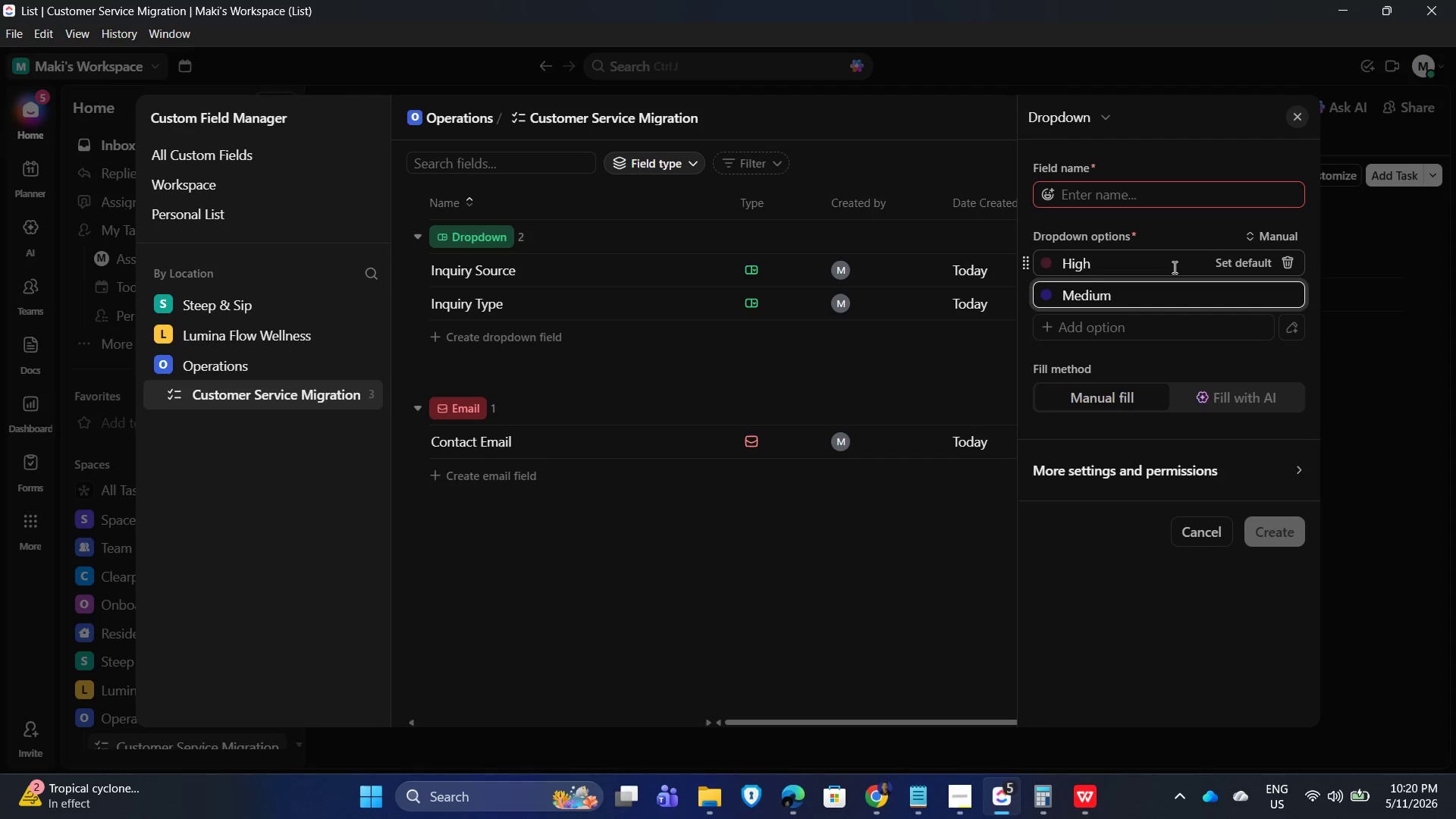 
key(Enter)
 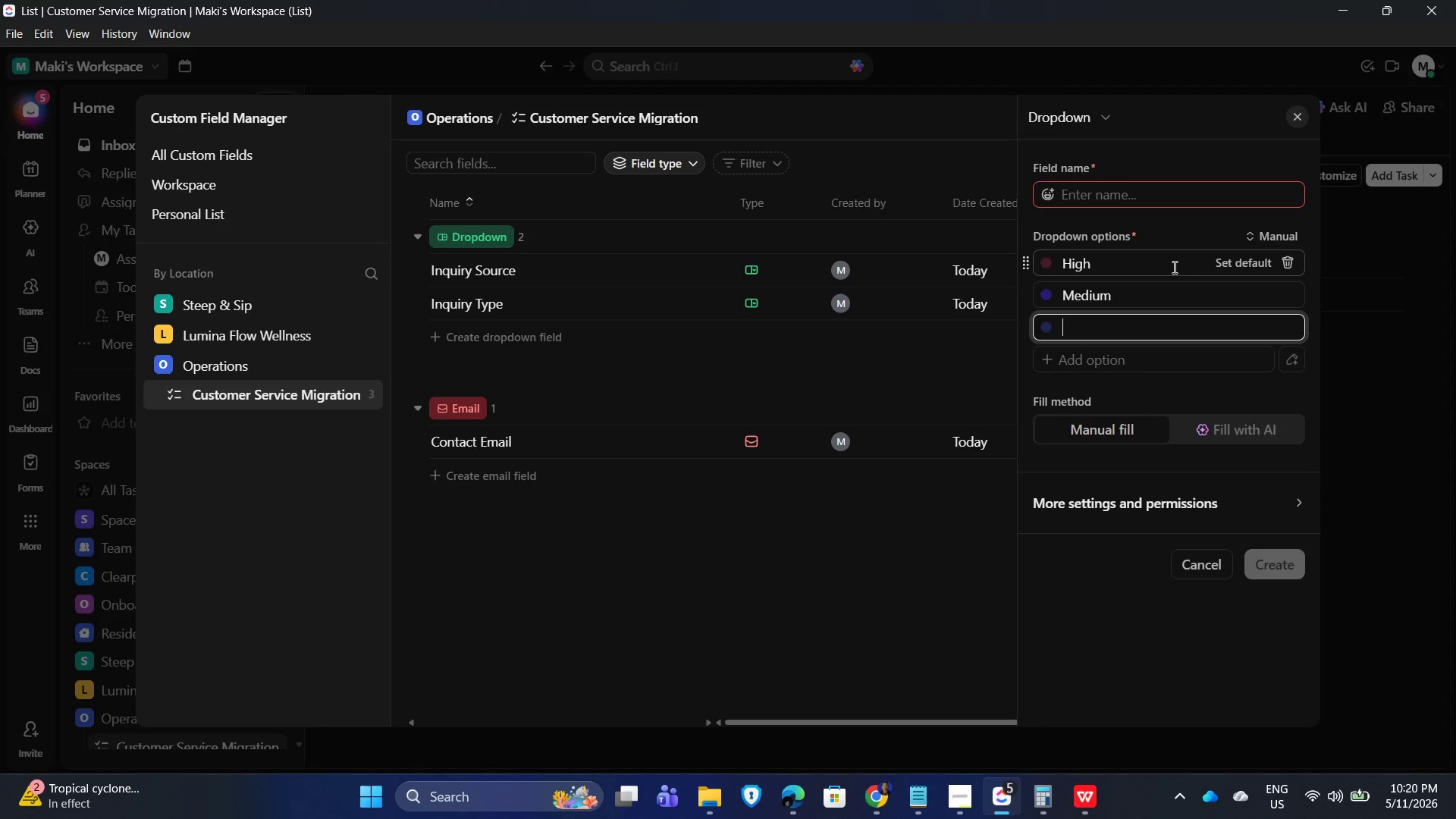 
type(Low)
 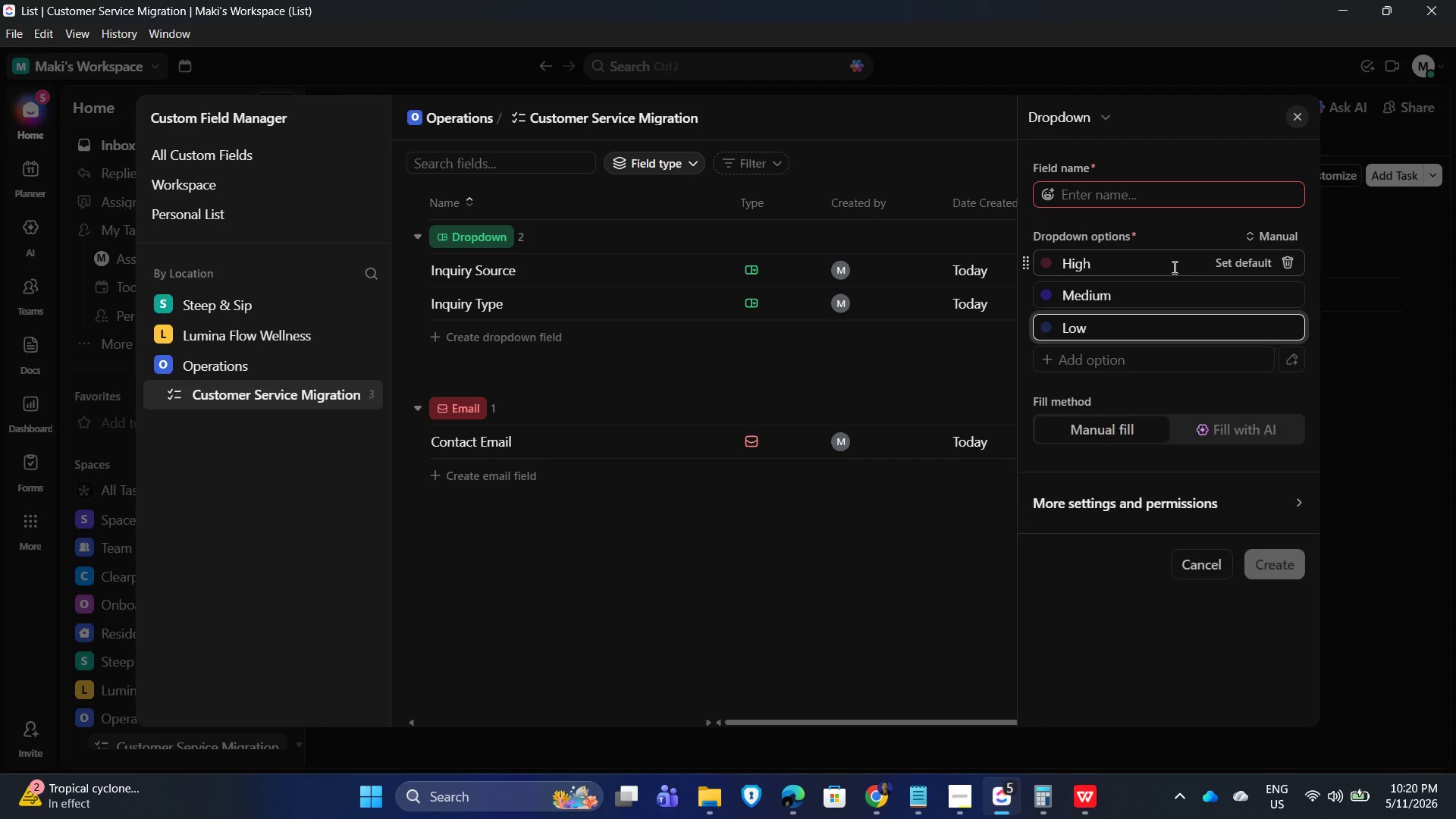 
key(Enter)
 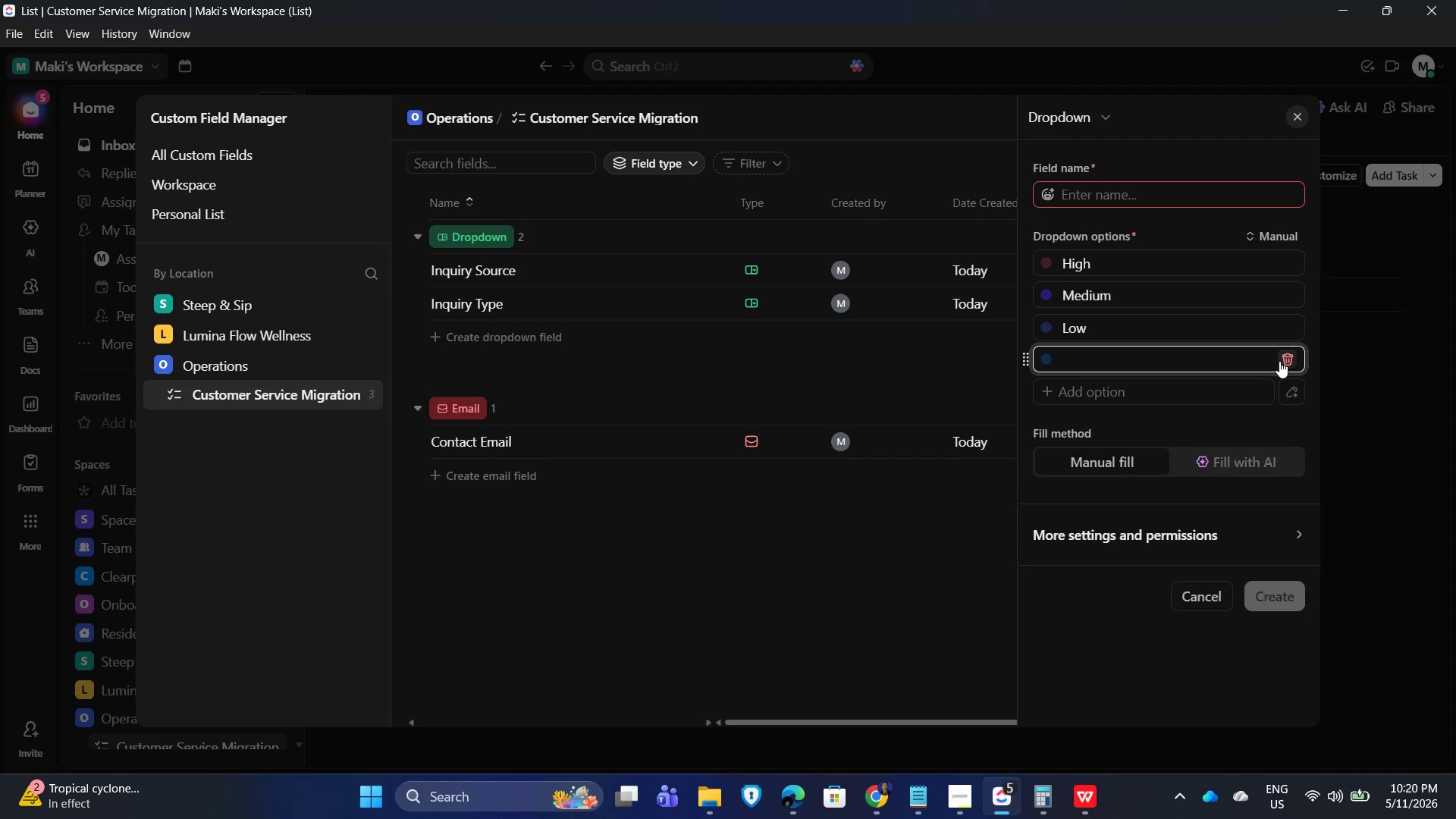 
left_click([1287, 359])
 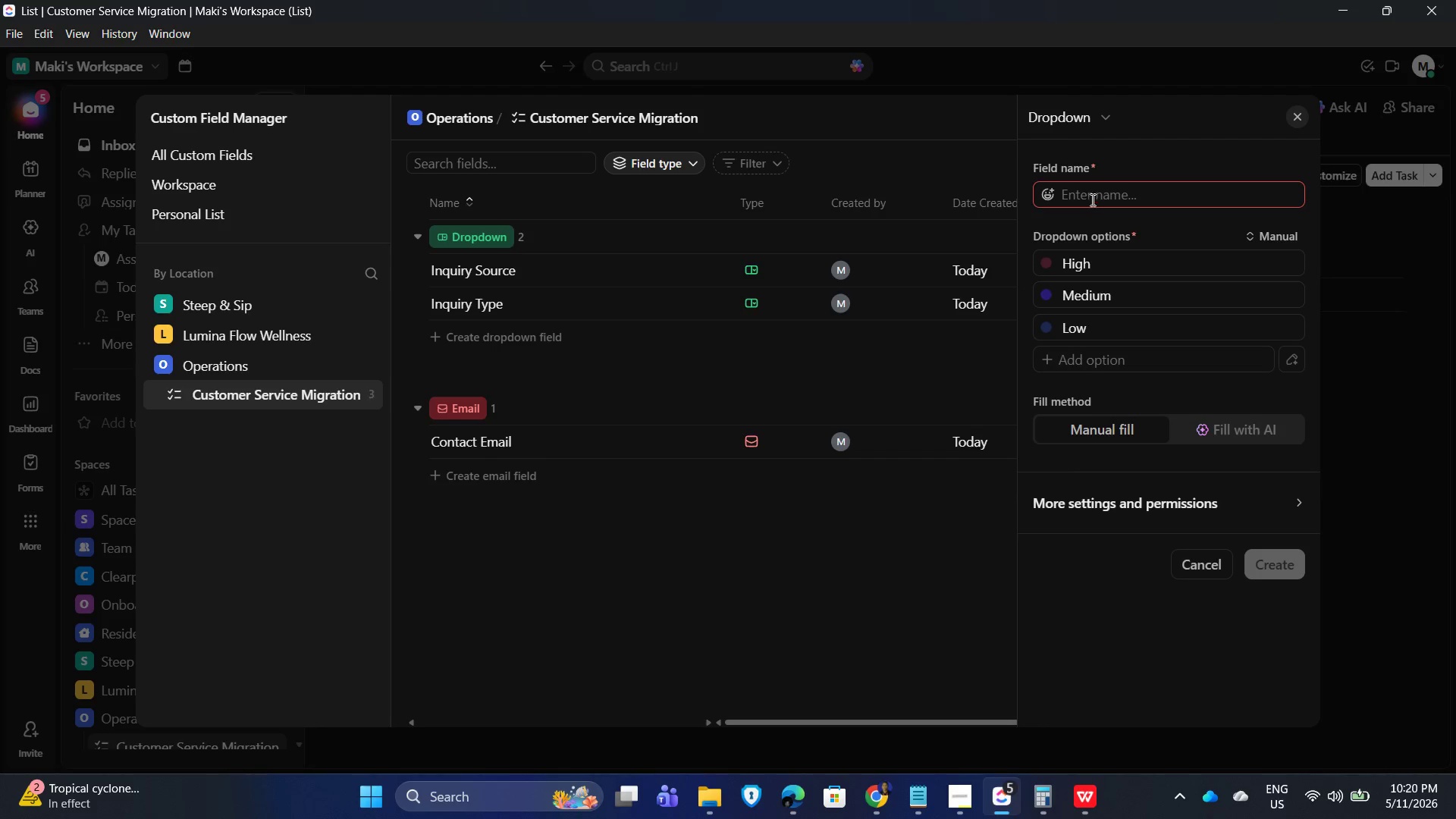 
left_click([1092, 199])
 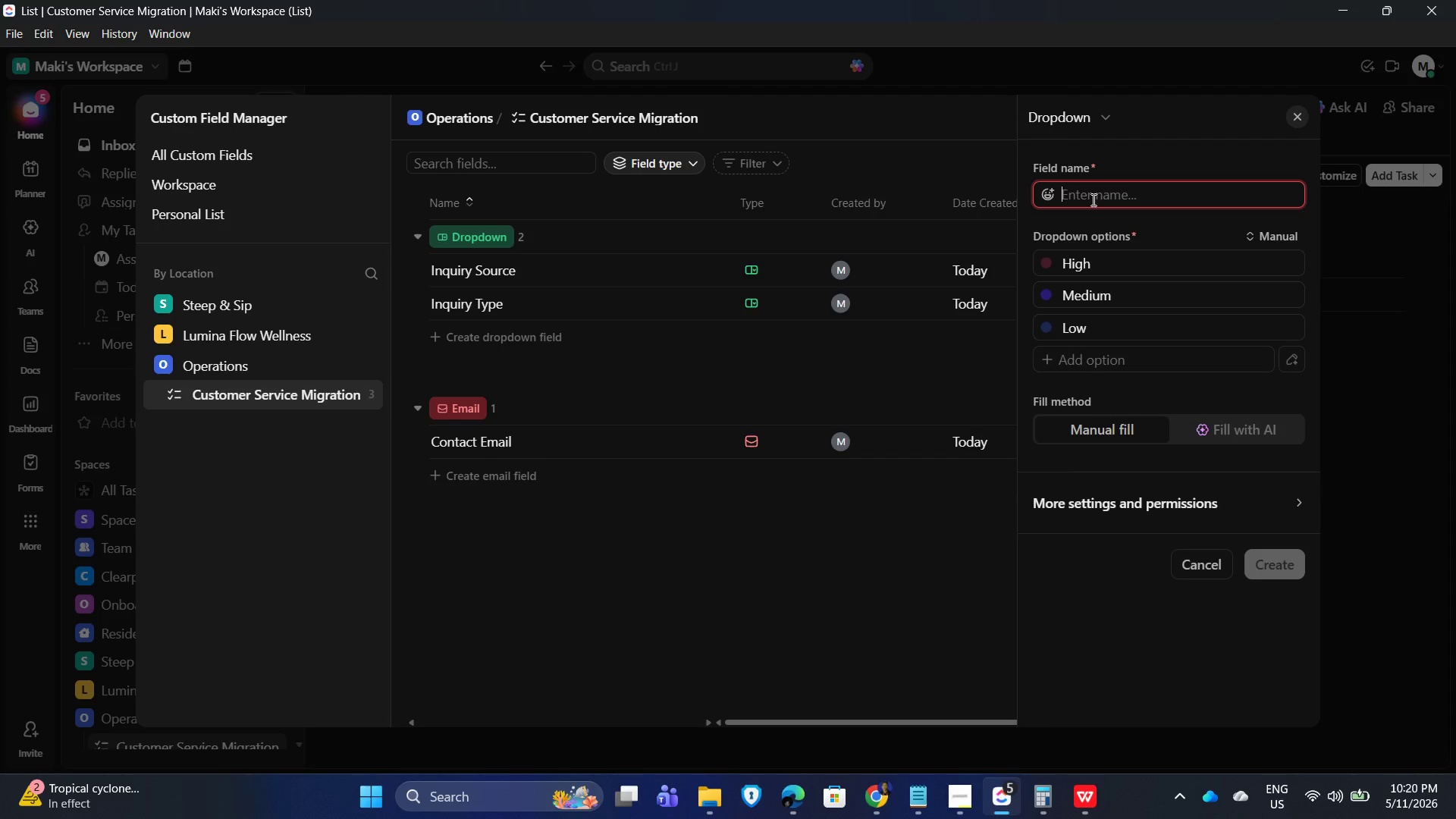 
type(Sustainability Priority)
 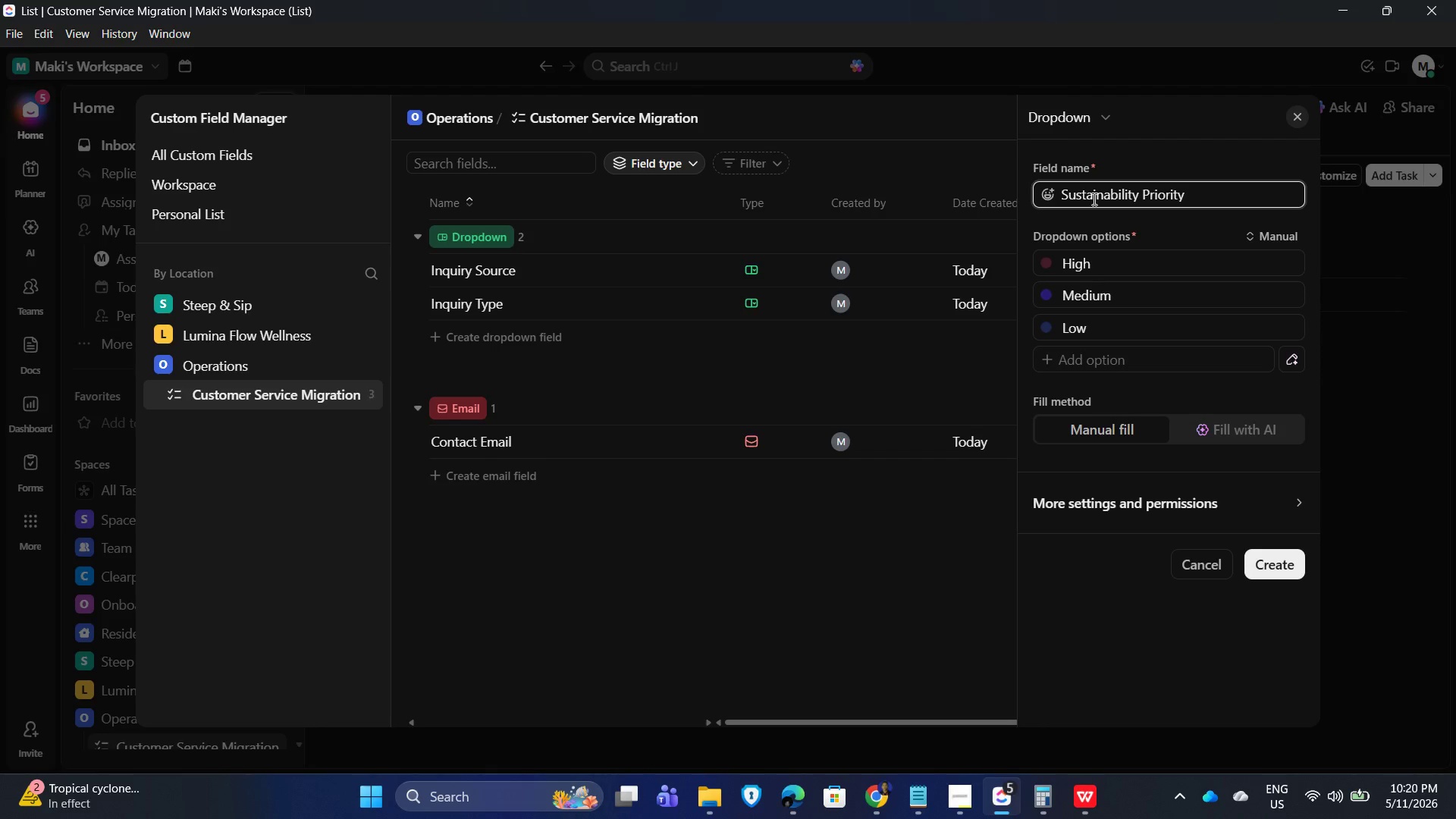 
left_click([1276, 566])
 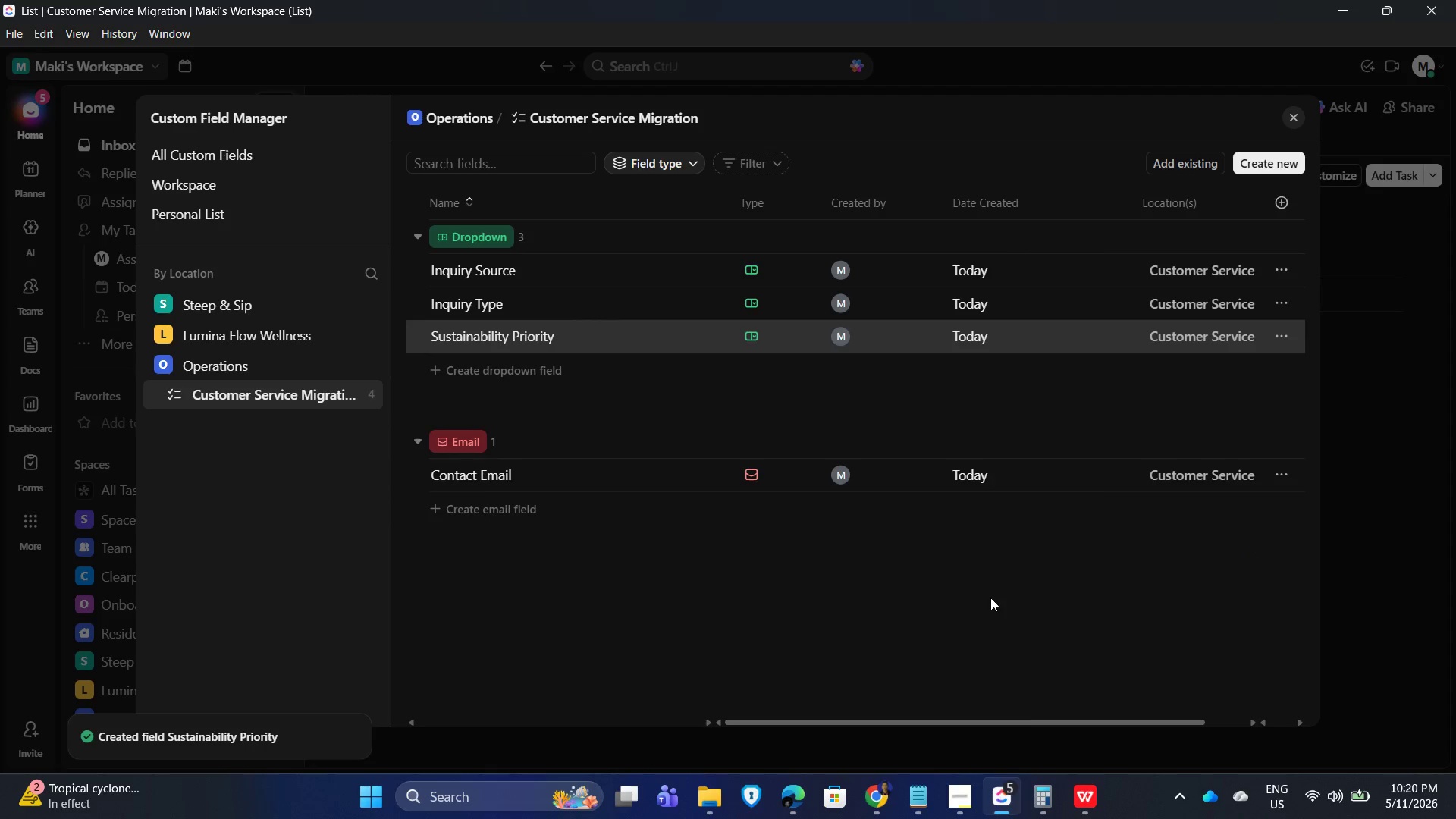 
left_click([973, 594])
 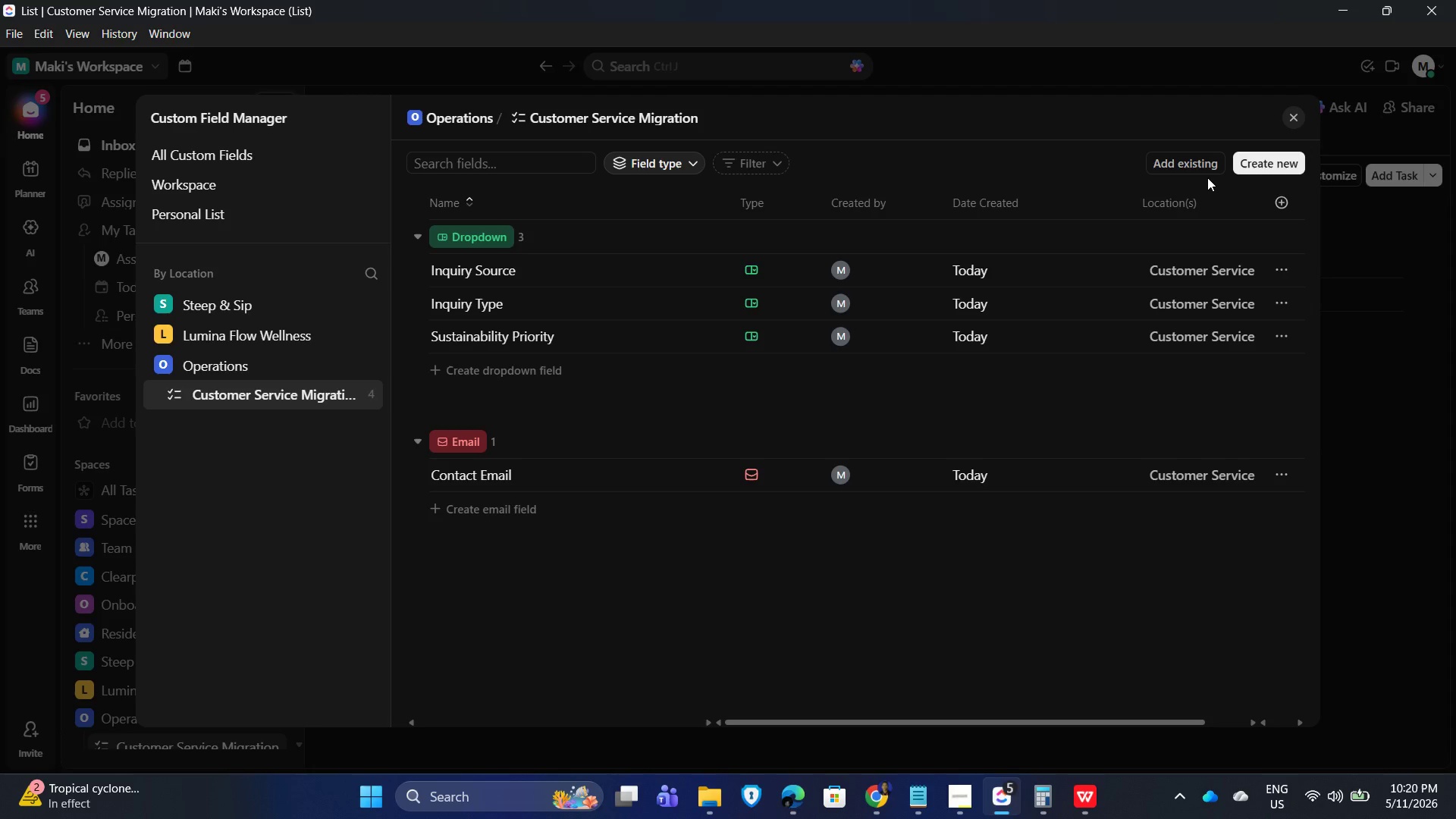 
wait(22.77)
 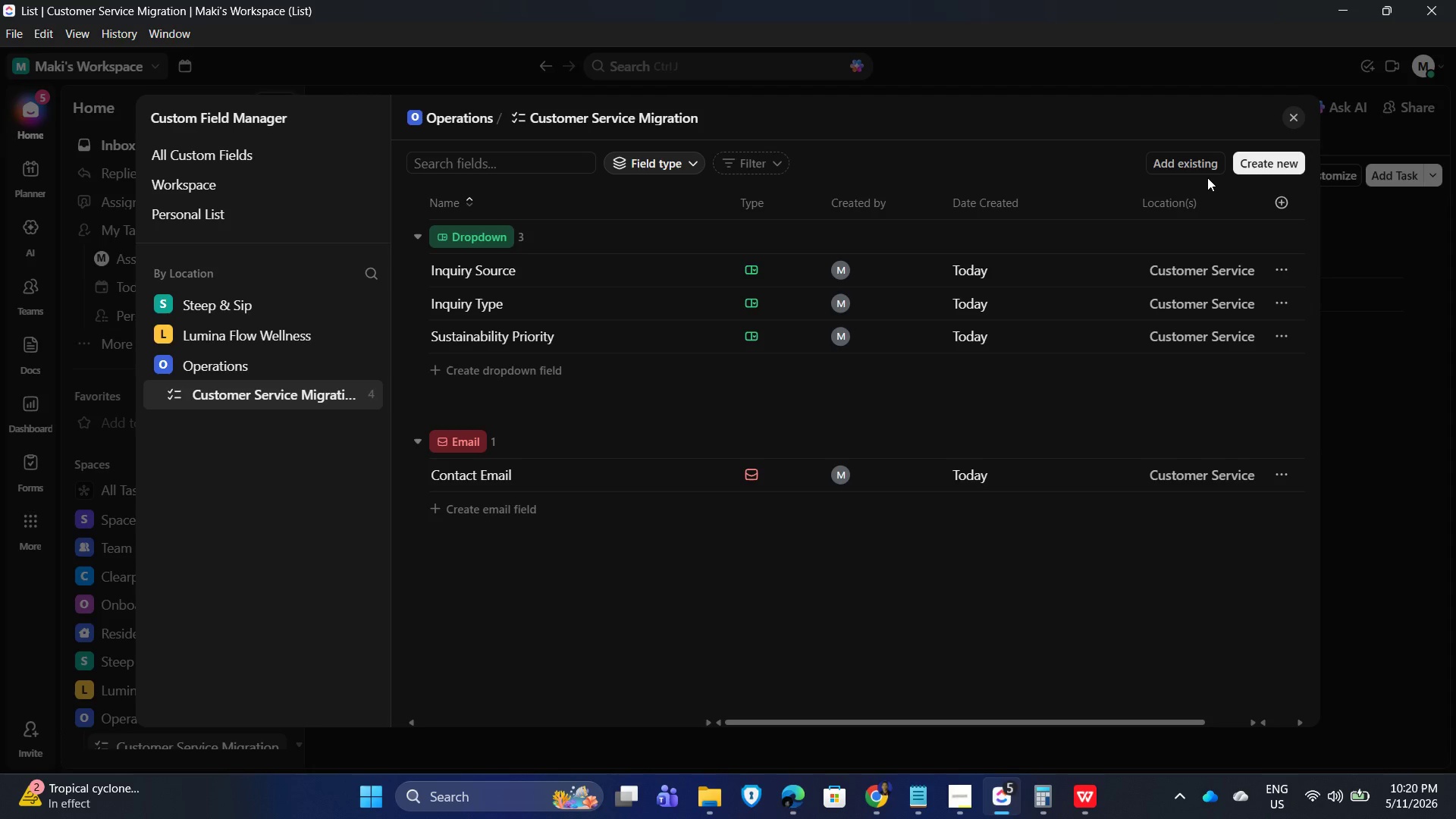 
left_click([1265, 160])
 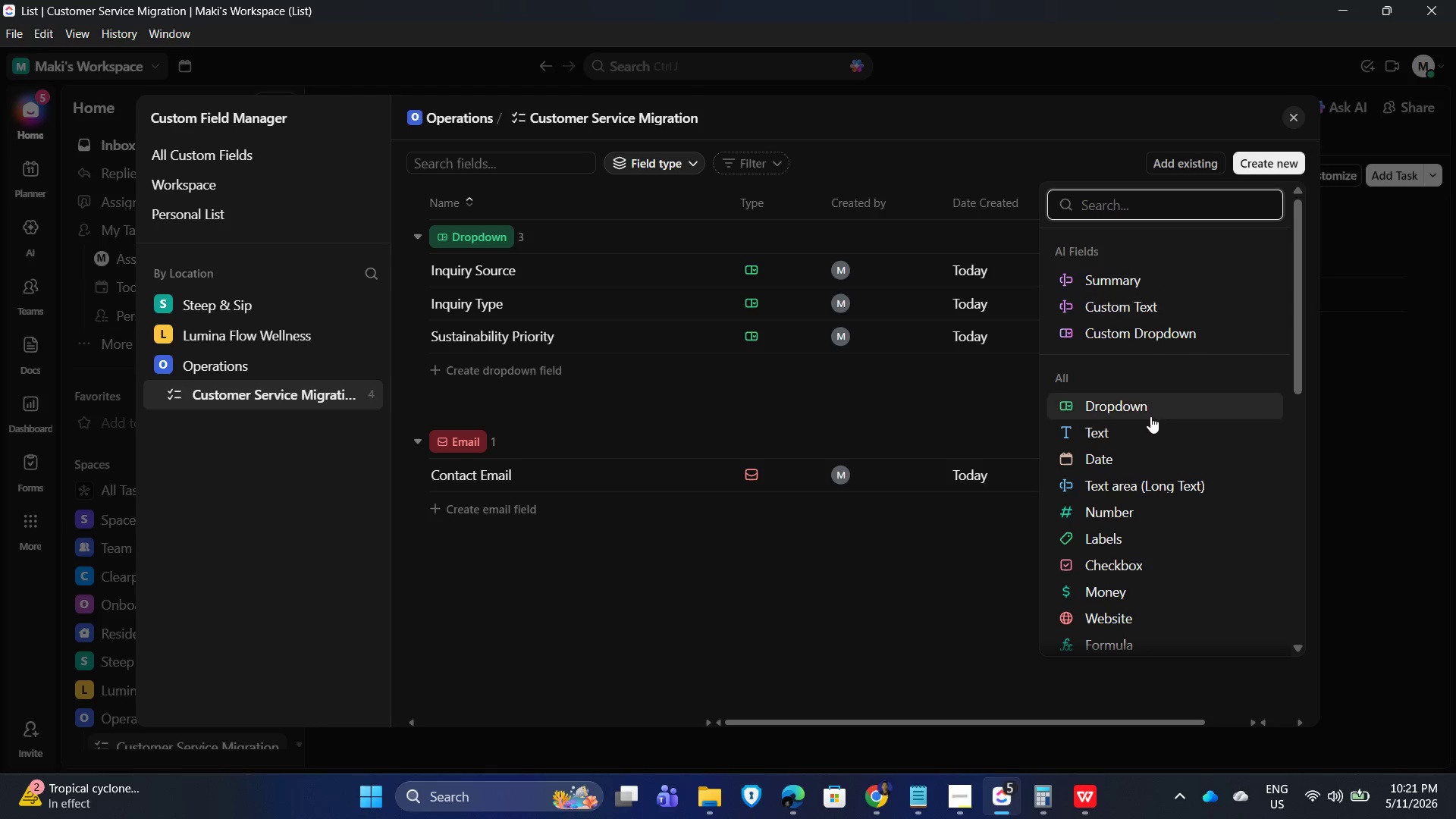 
wait(15.61)
 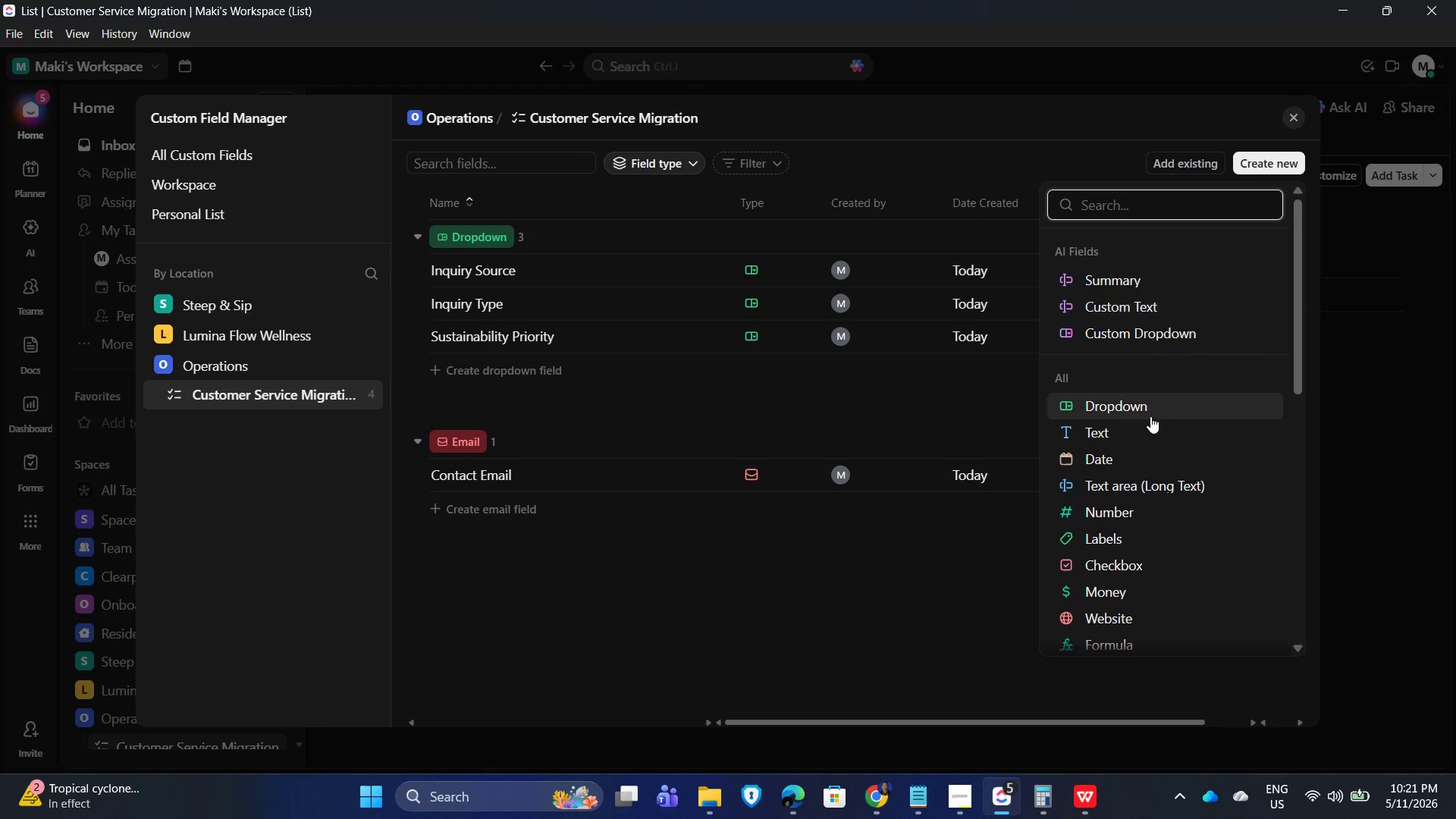 
type(droop)
key(Backspace)
key(Backspace)
type(pw)
key(Backspace)
type(down)
 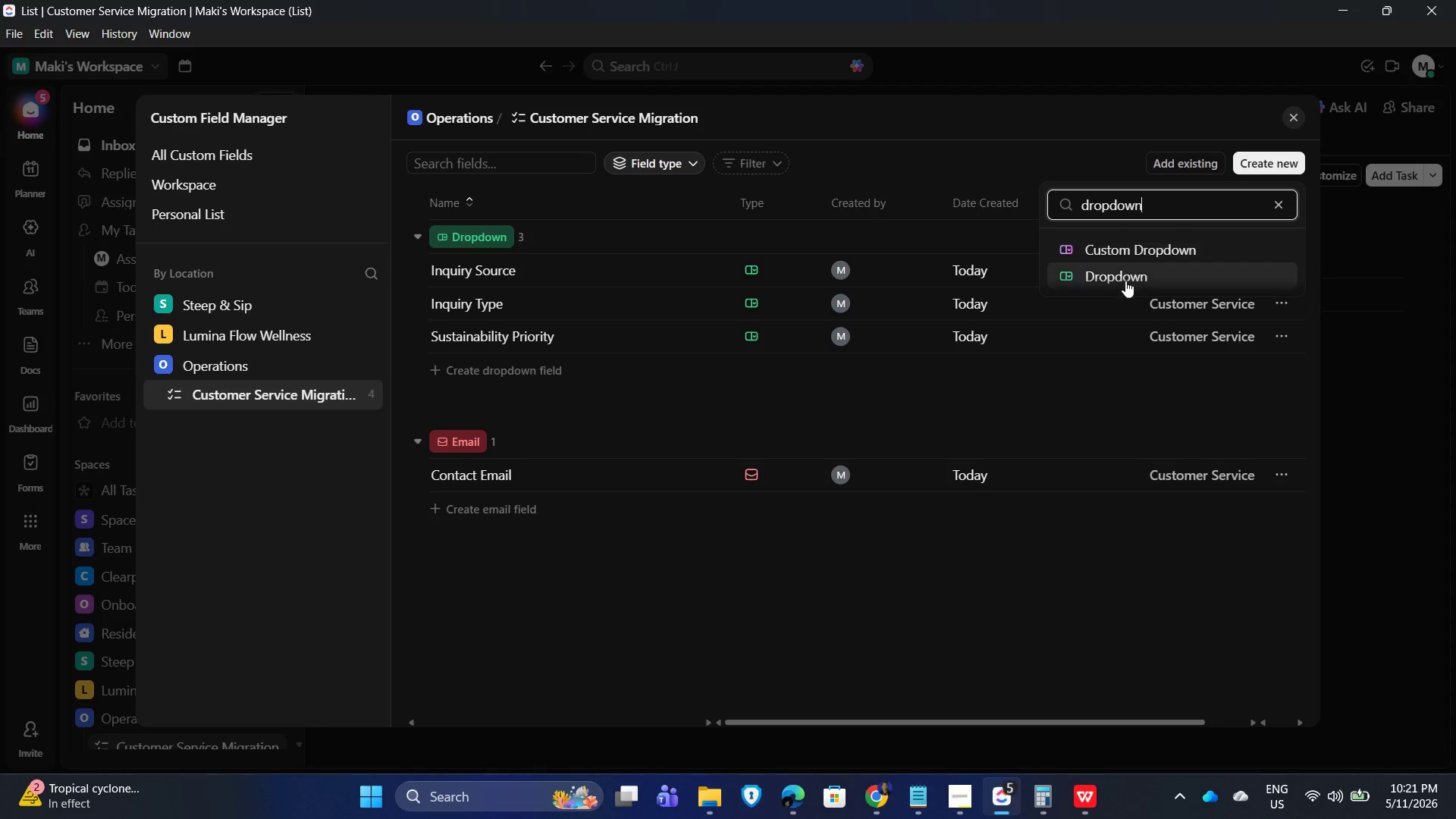 
left_click([1124, 281])
 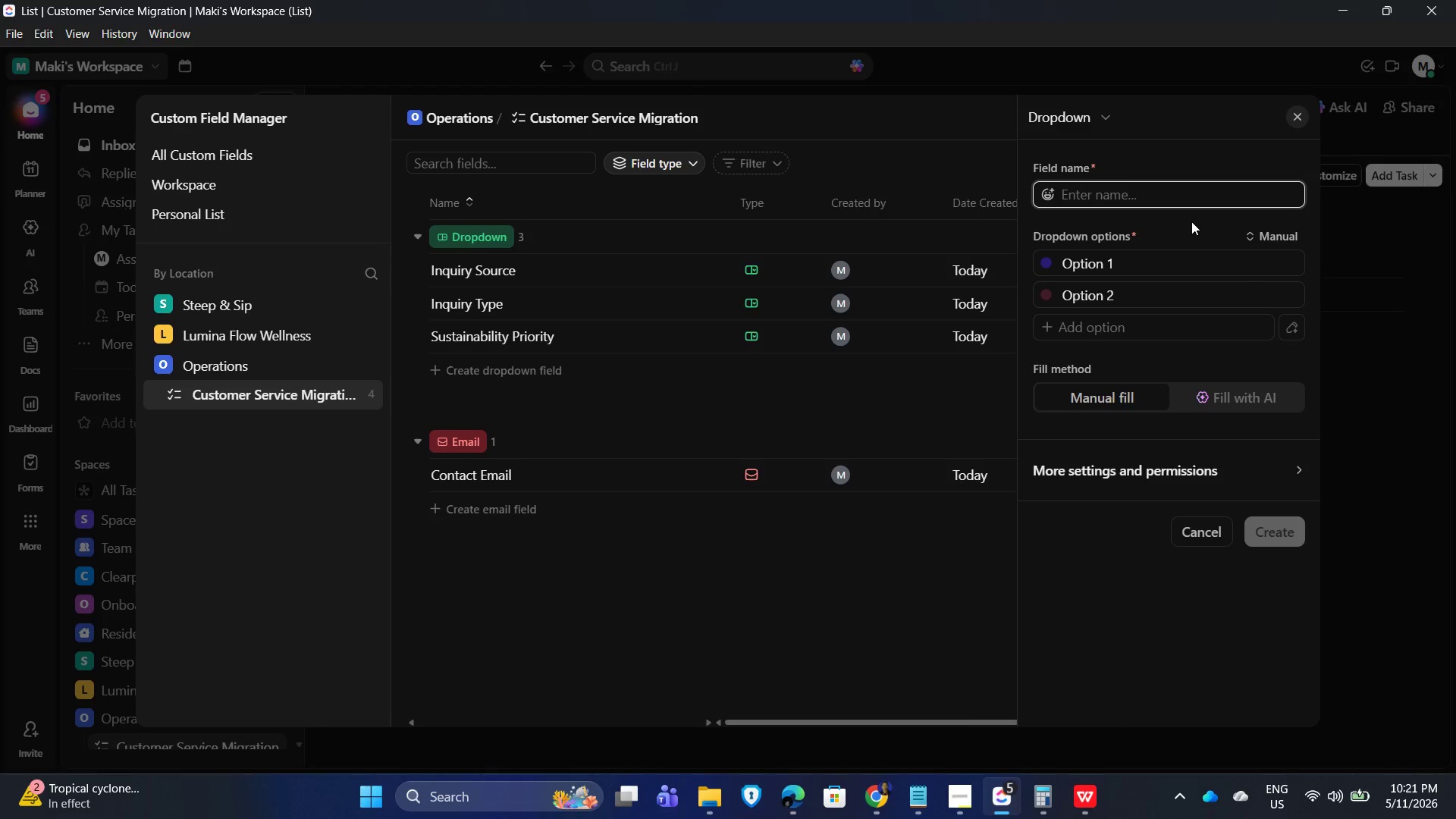 
wait(9.42)
 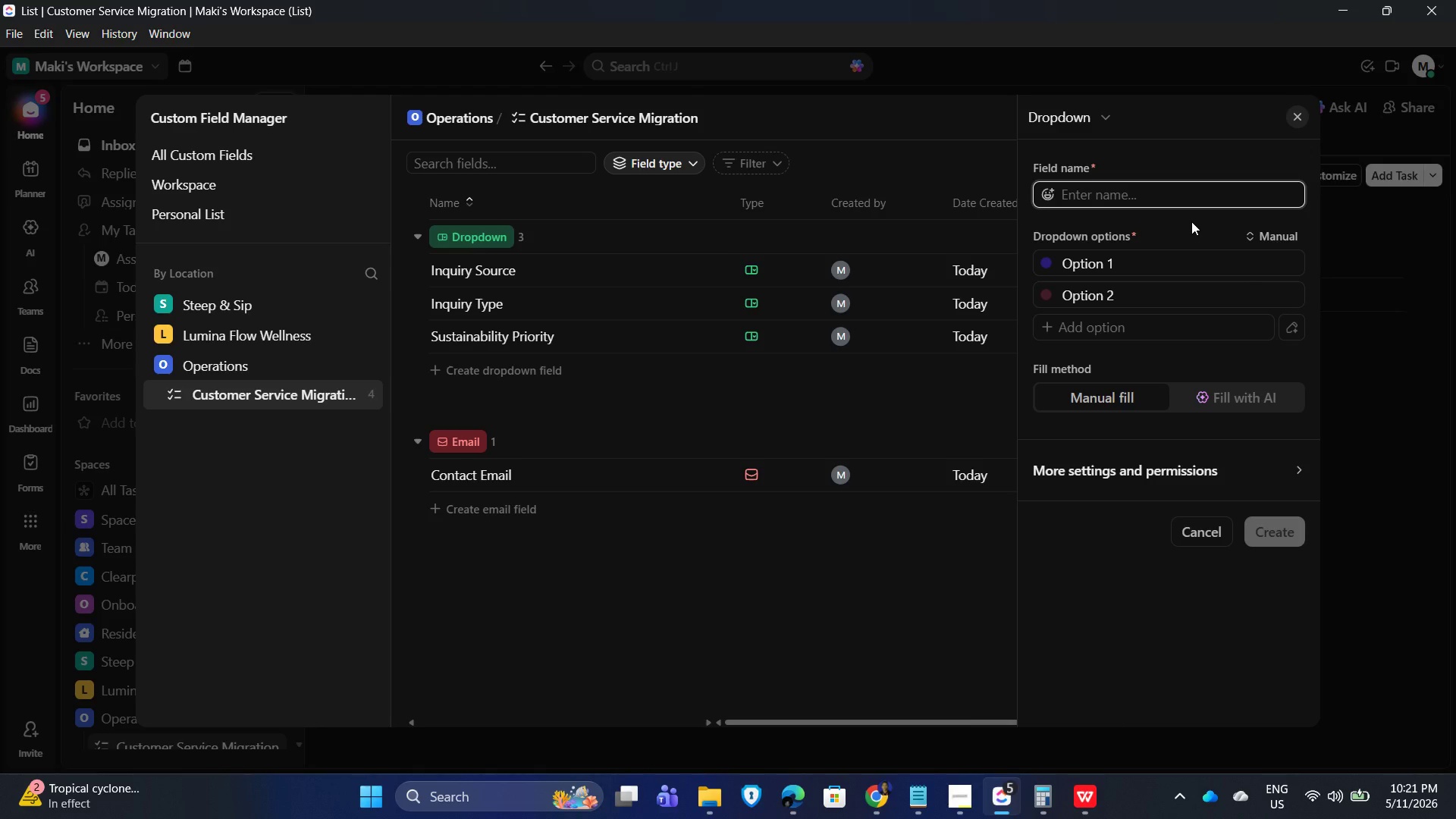 
type(Account Type)
 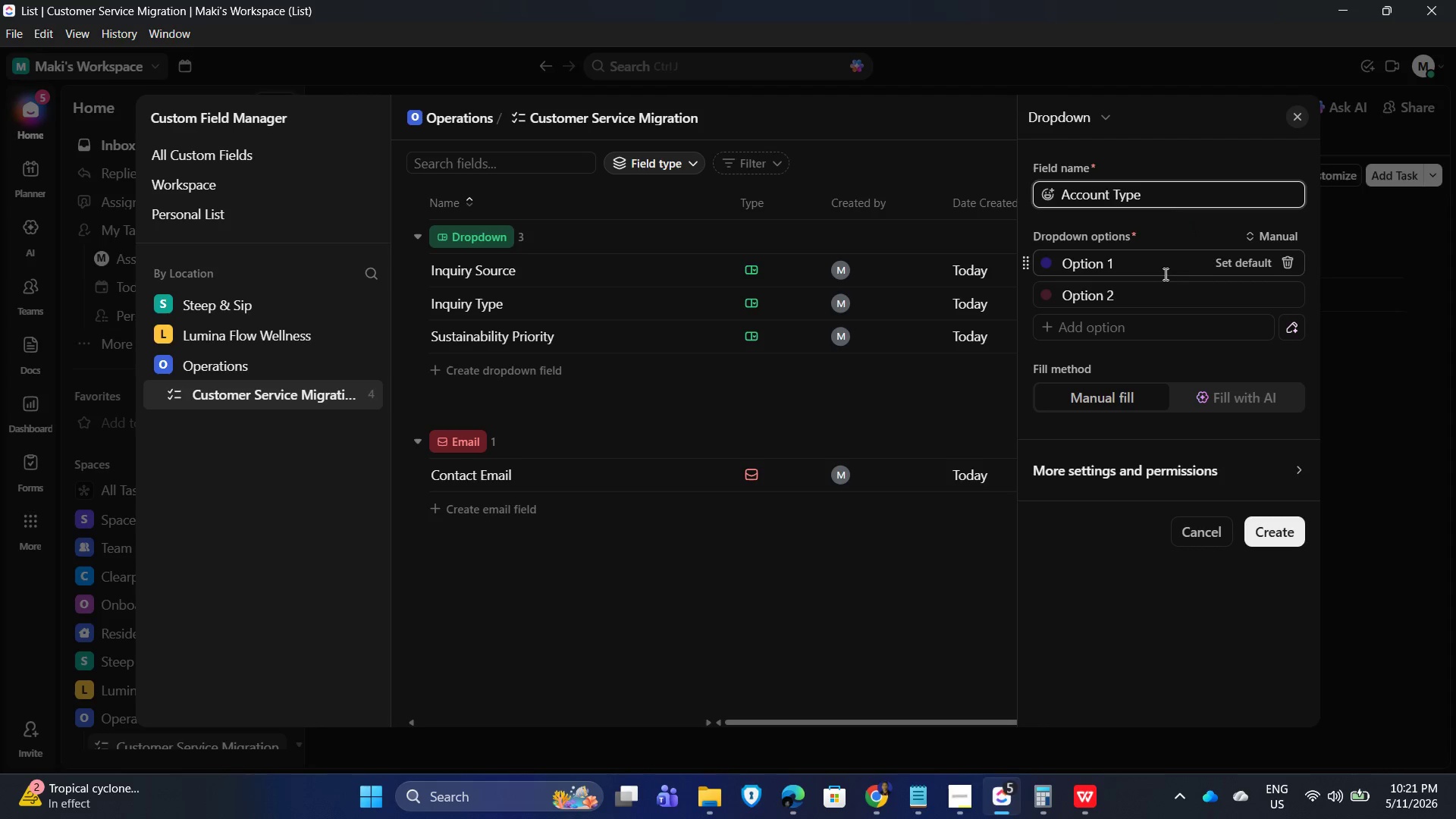 
left_click([1282, 255])
 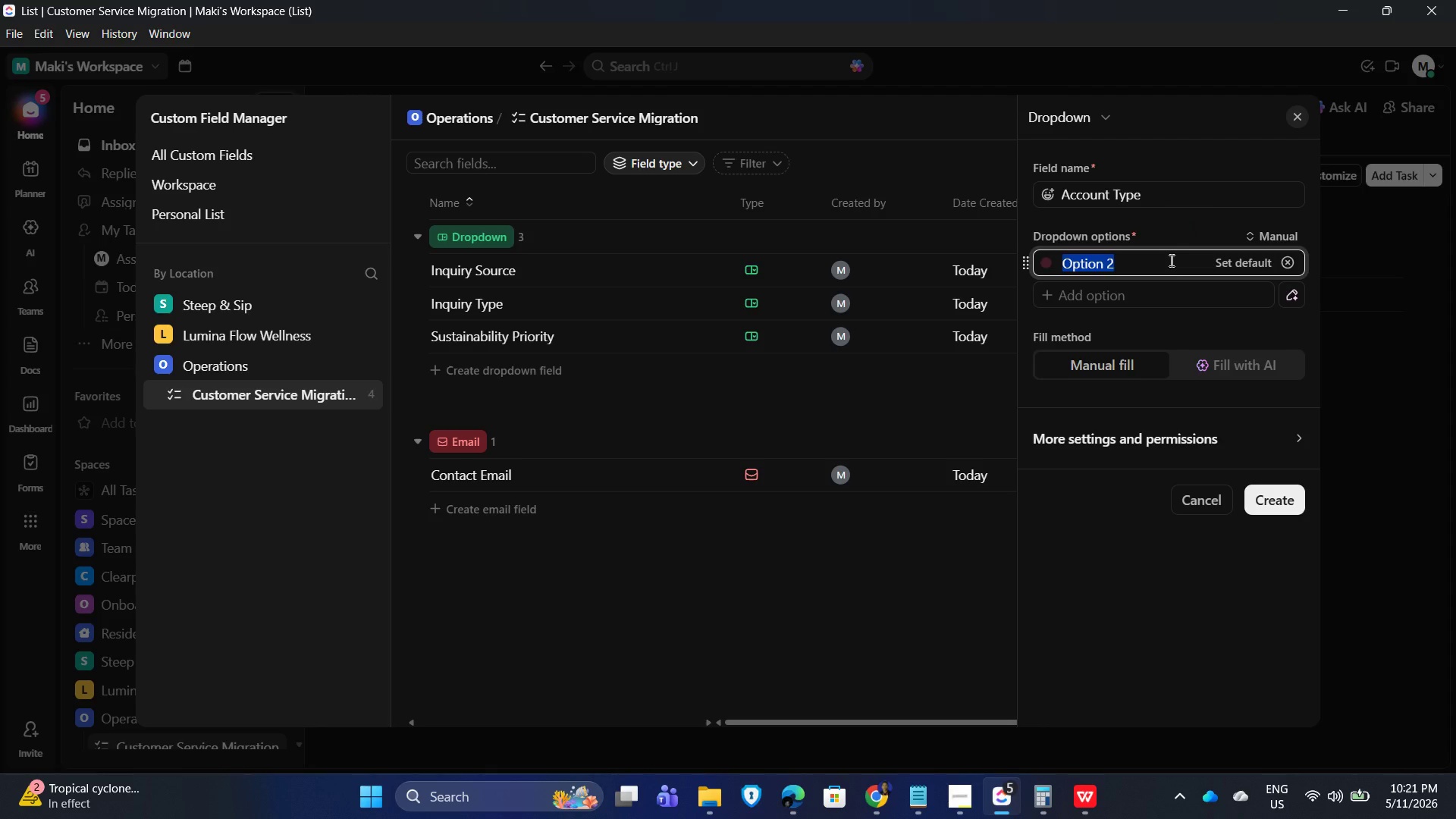 
wait(14.28)
 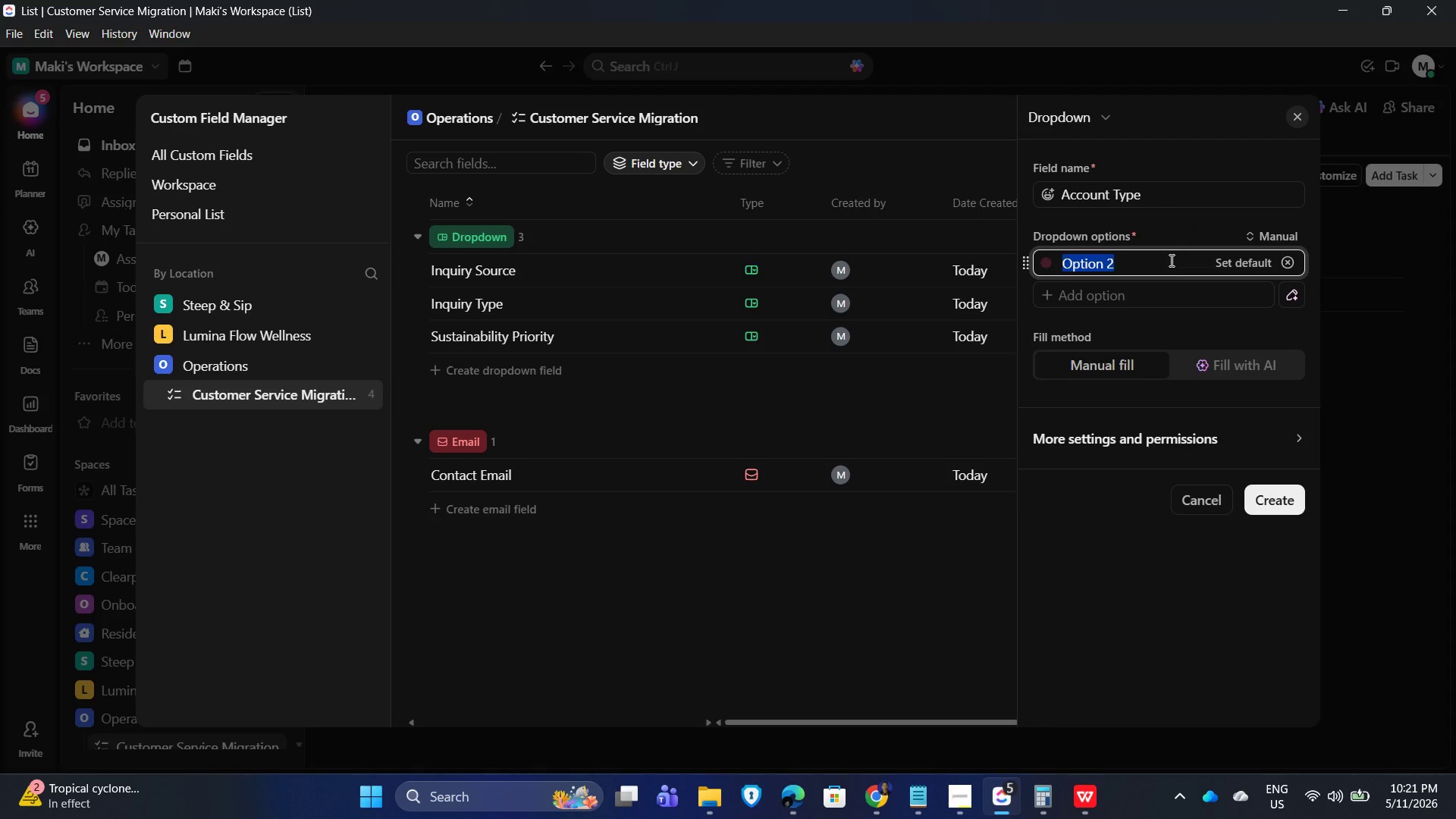 
type(Residential)
 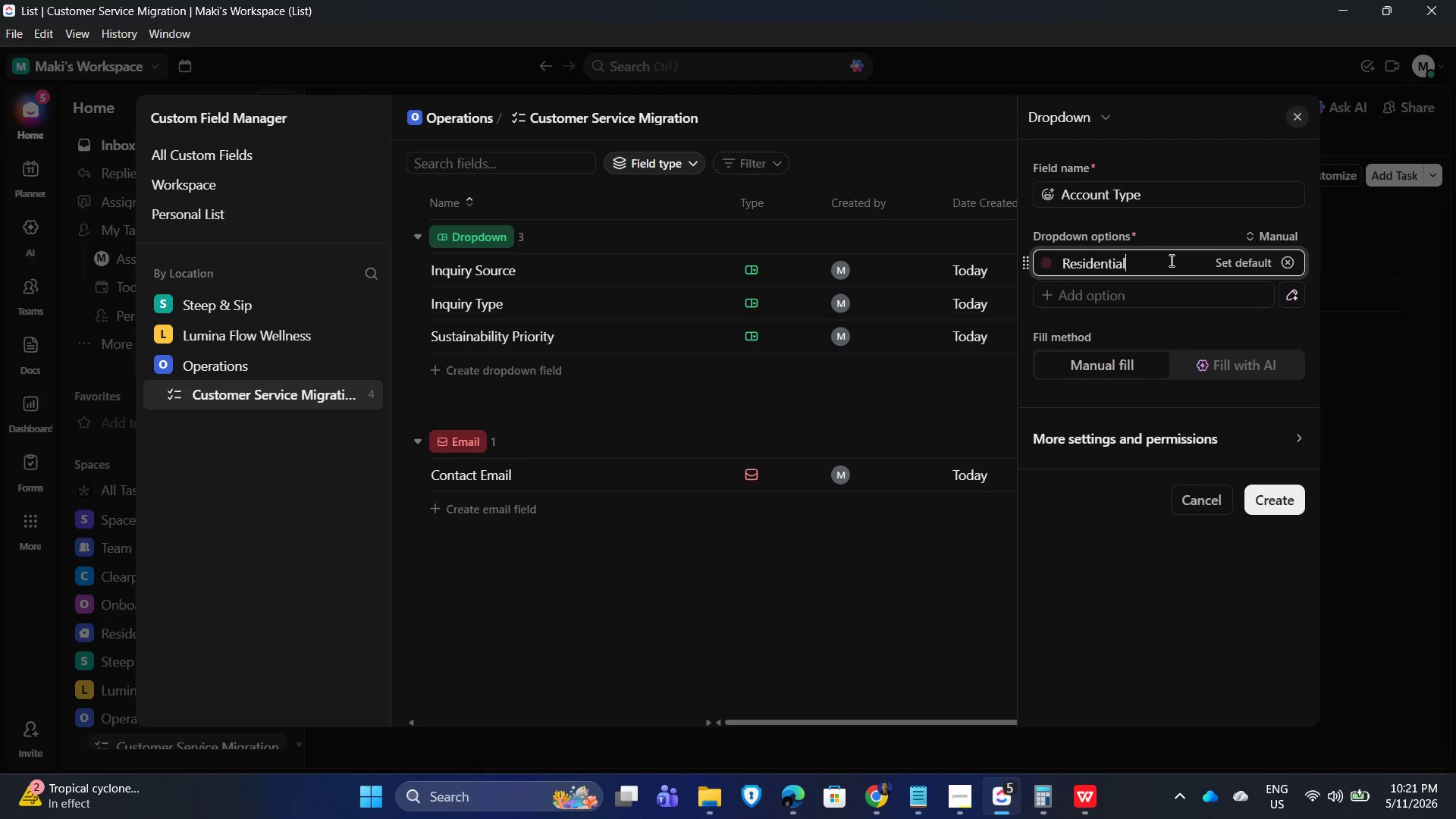 
key(Enter)
 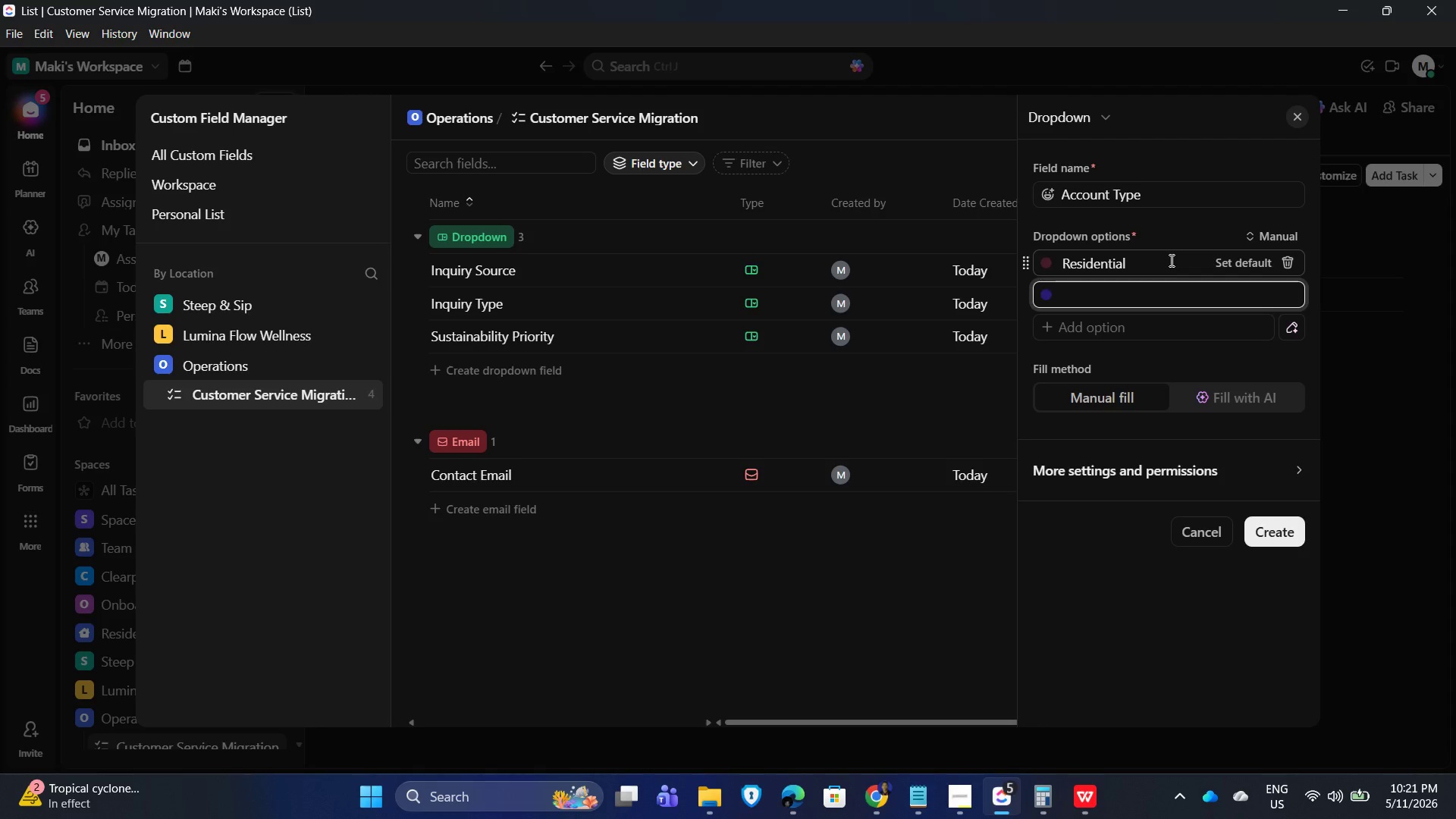 
type(Corporate)
 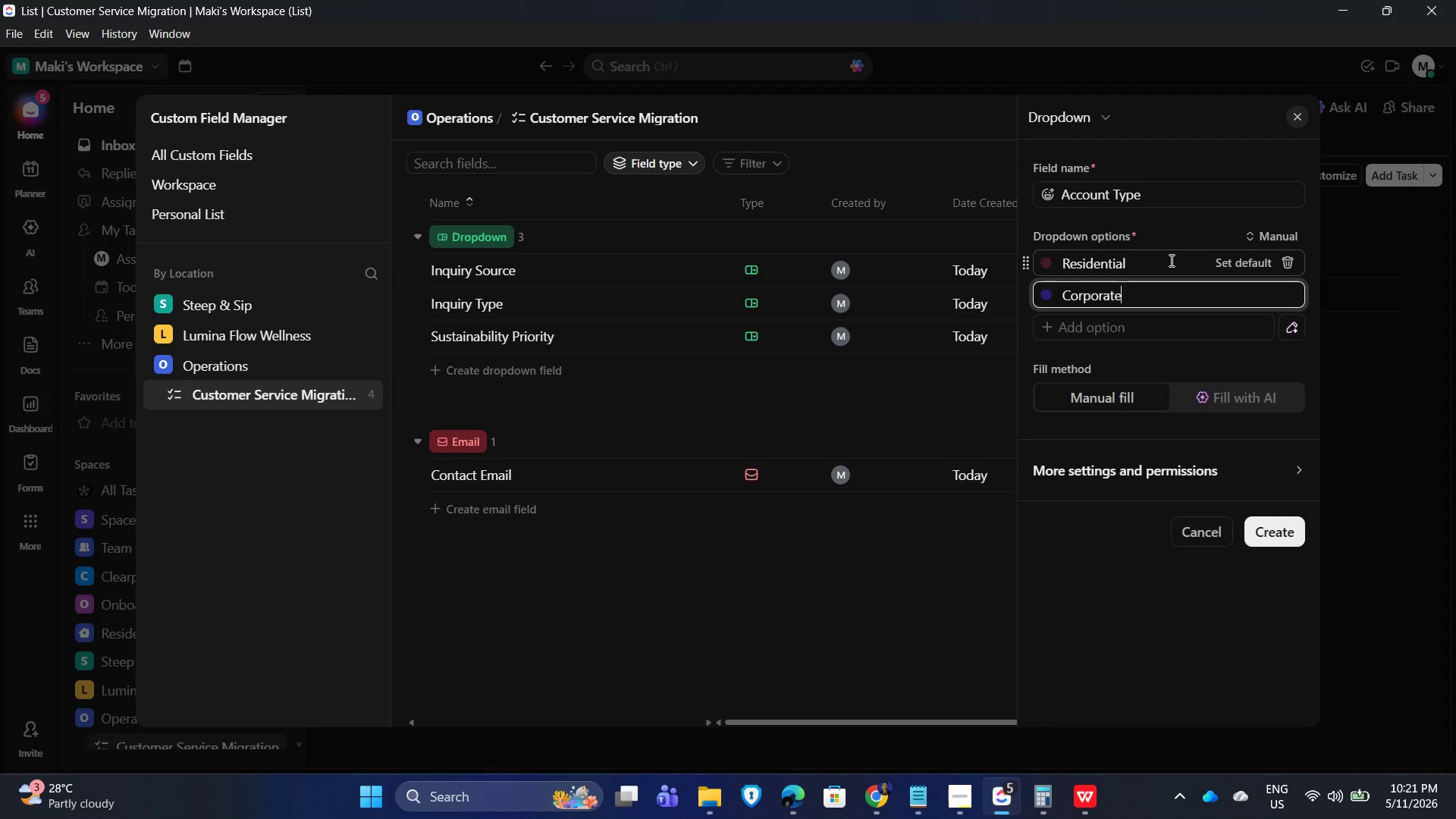 
key(Enter)
 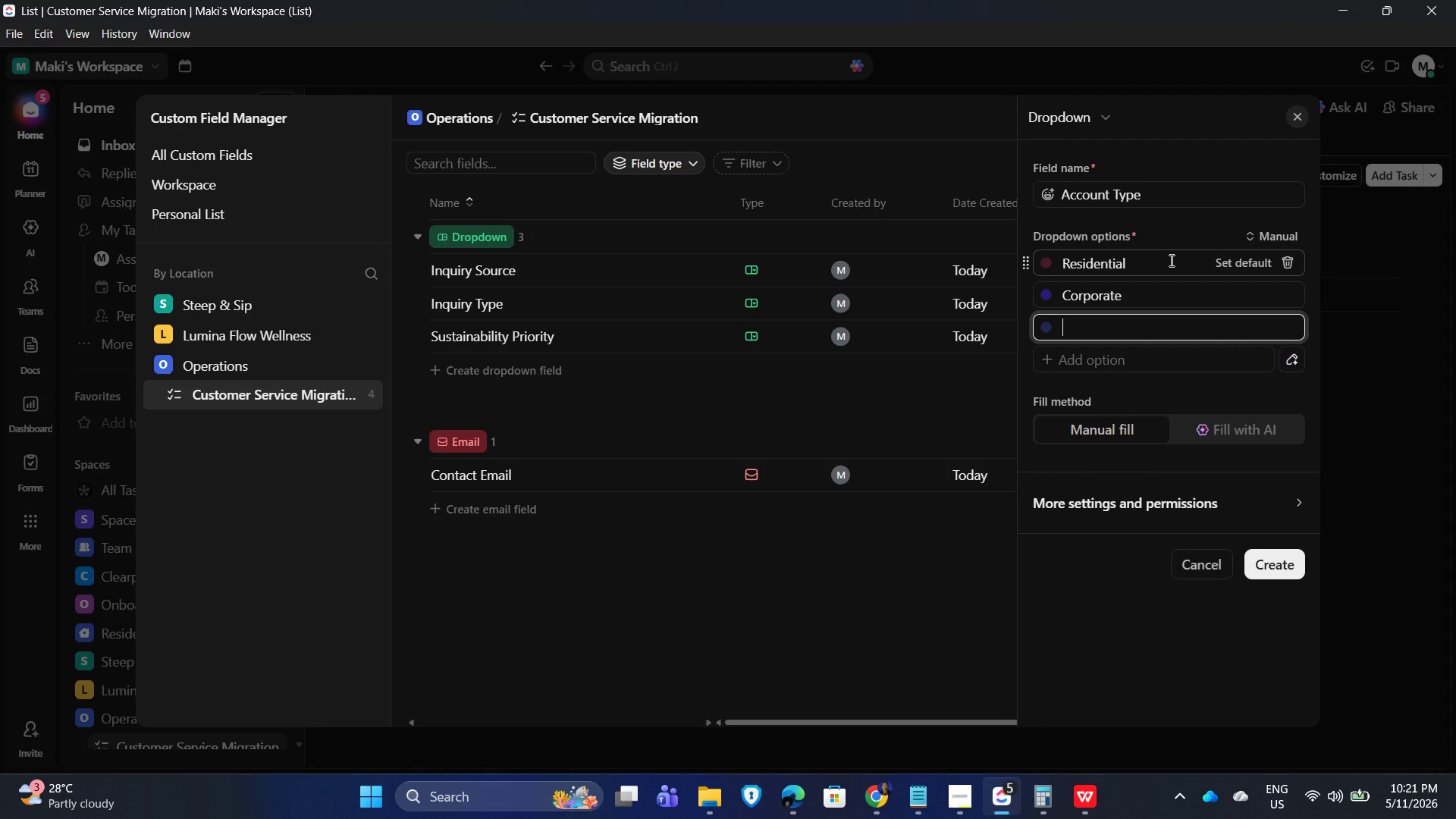 
type(Industrial)
 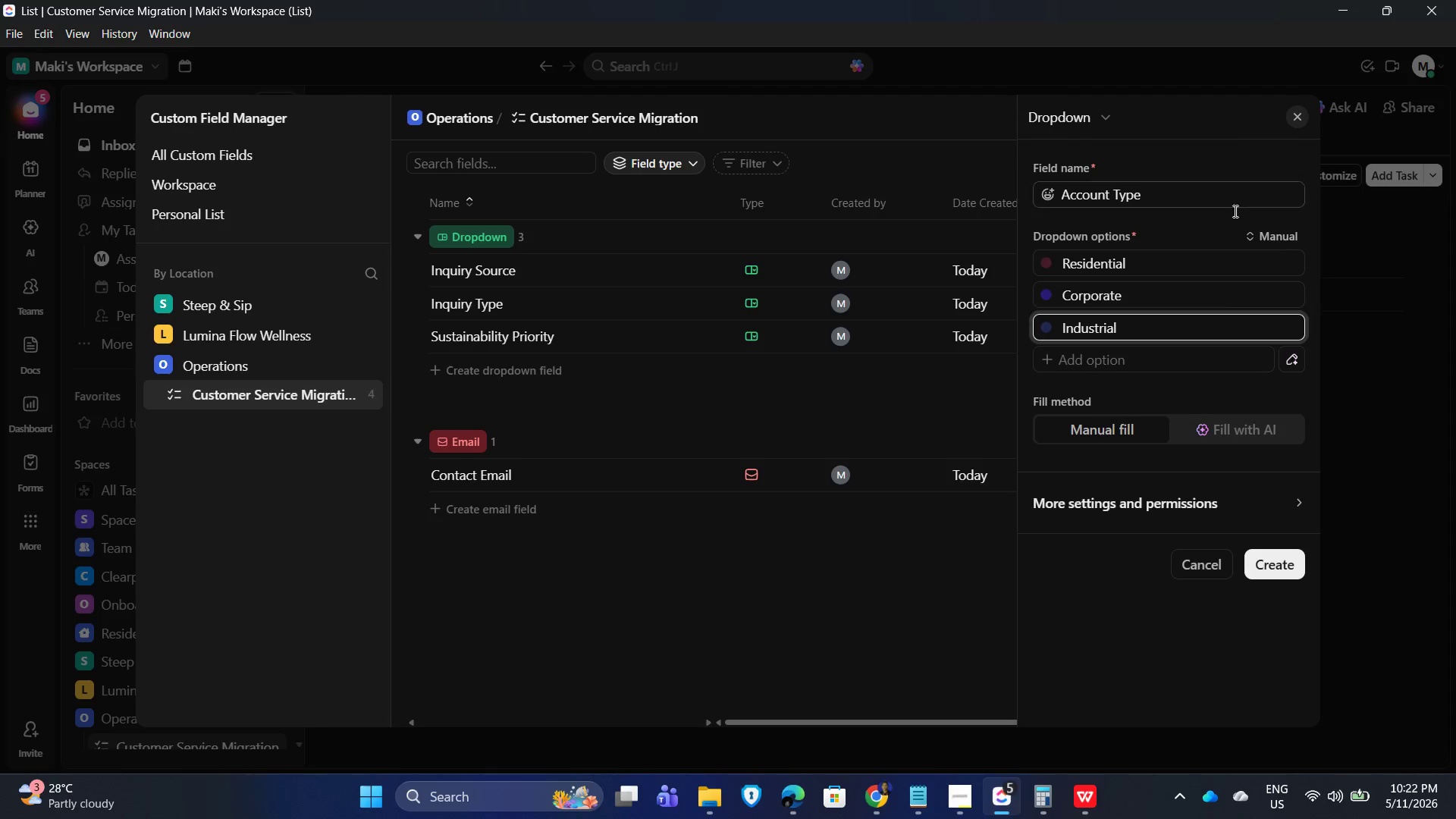 
left_click([1132, 507])
 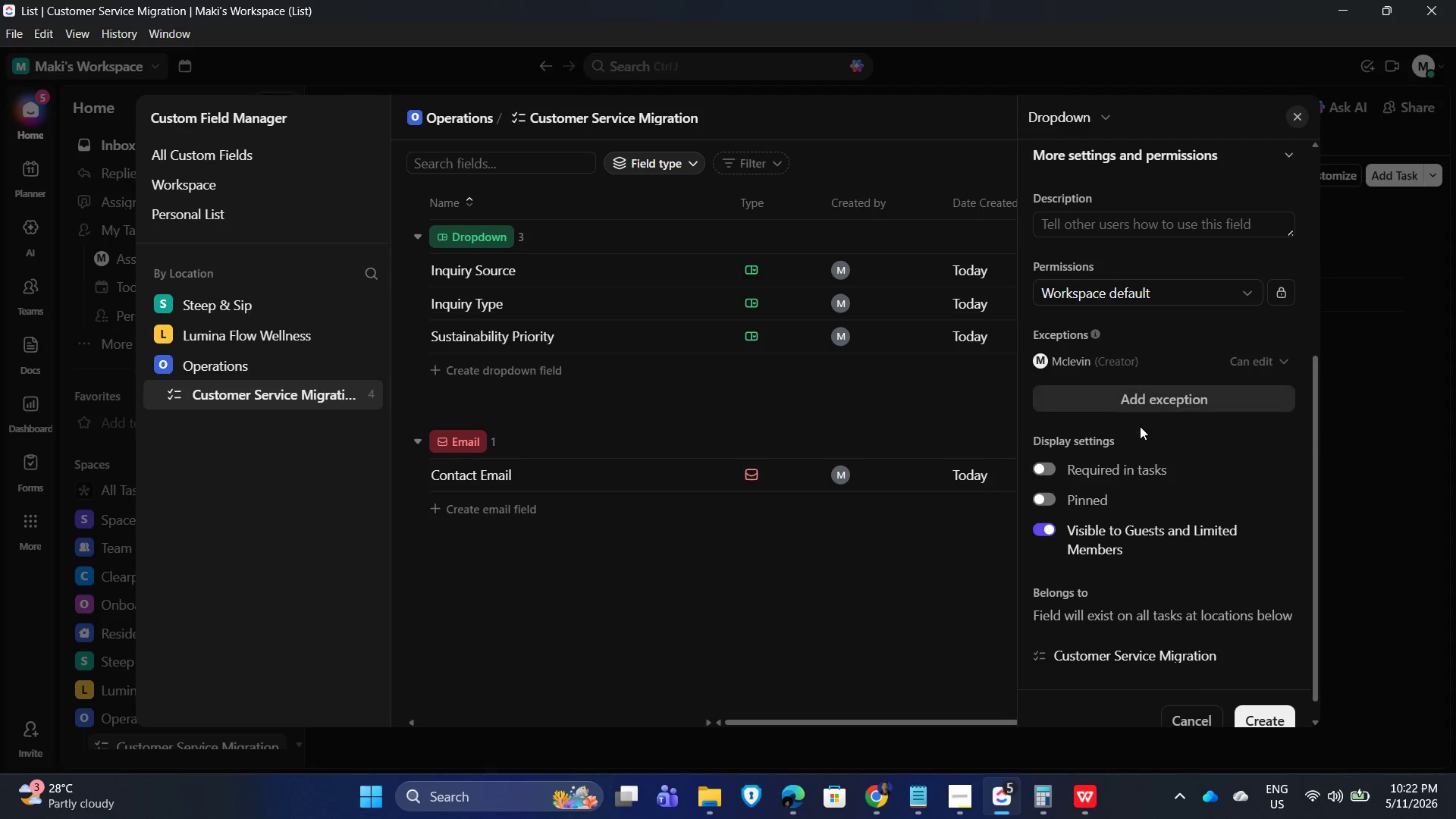 
scroll: coordinate [1133, 399], scroll_direction: up, amount: 2.0
 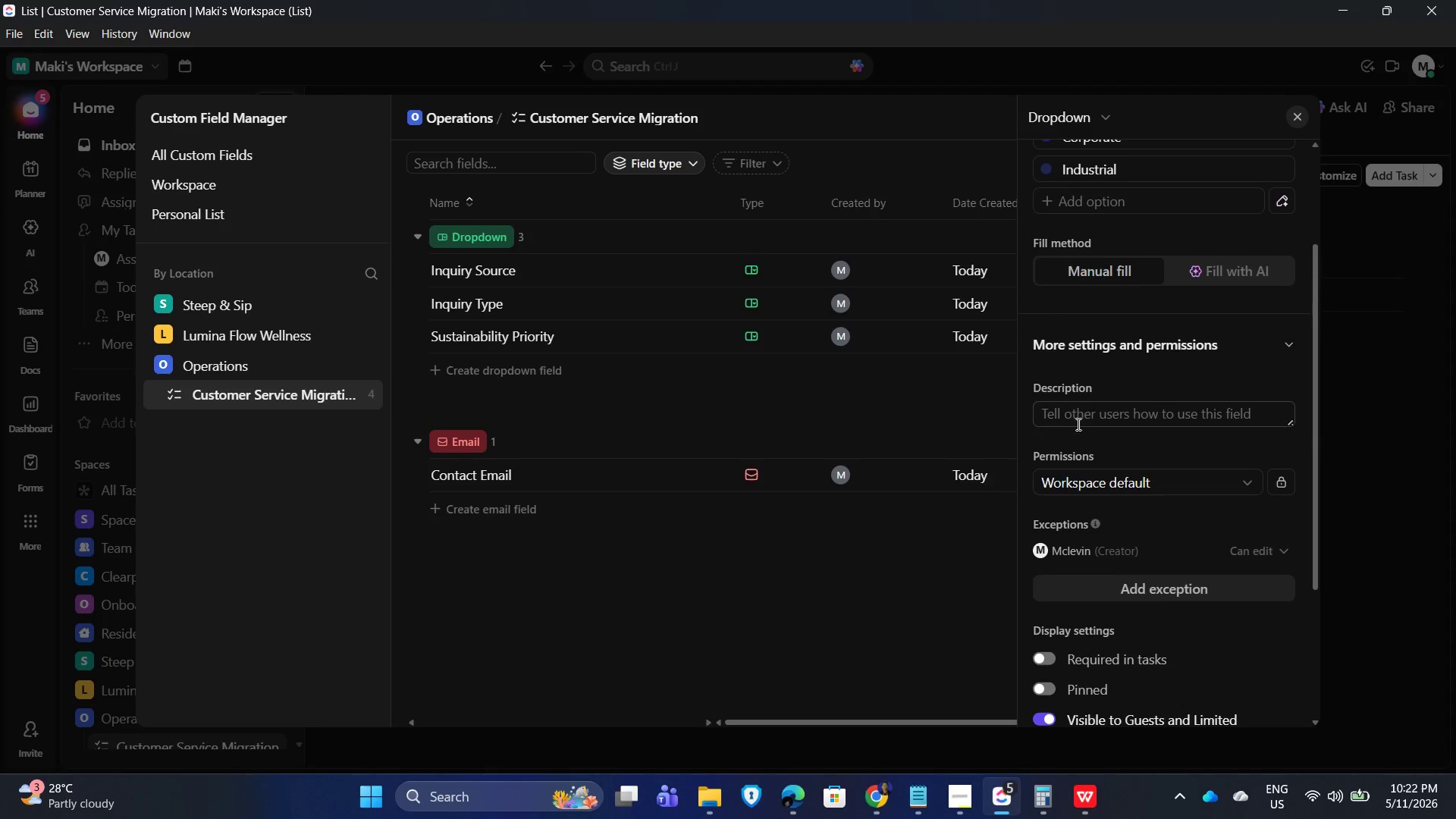 
left_click([1077, 423])
 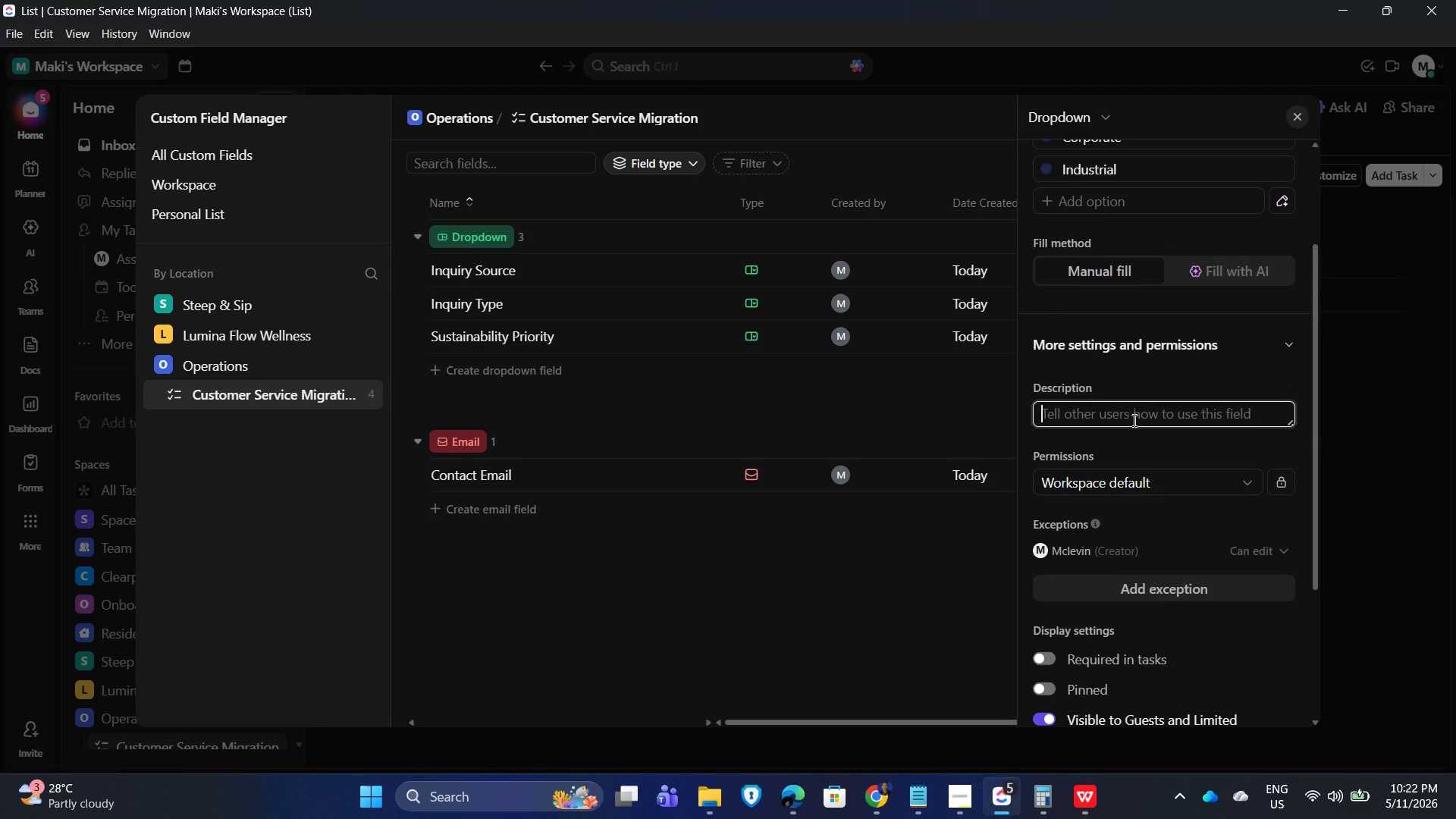 
mouse_move([1146, 427])
 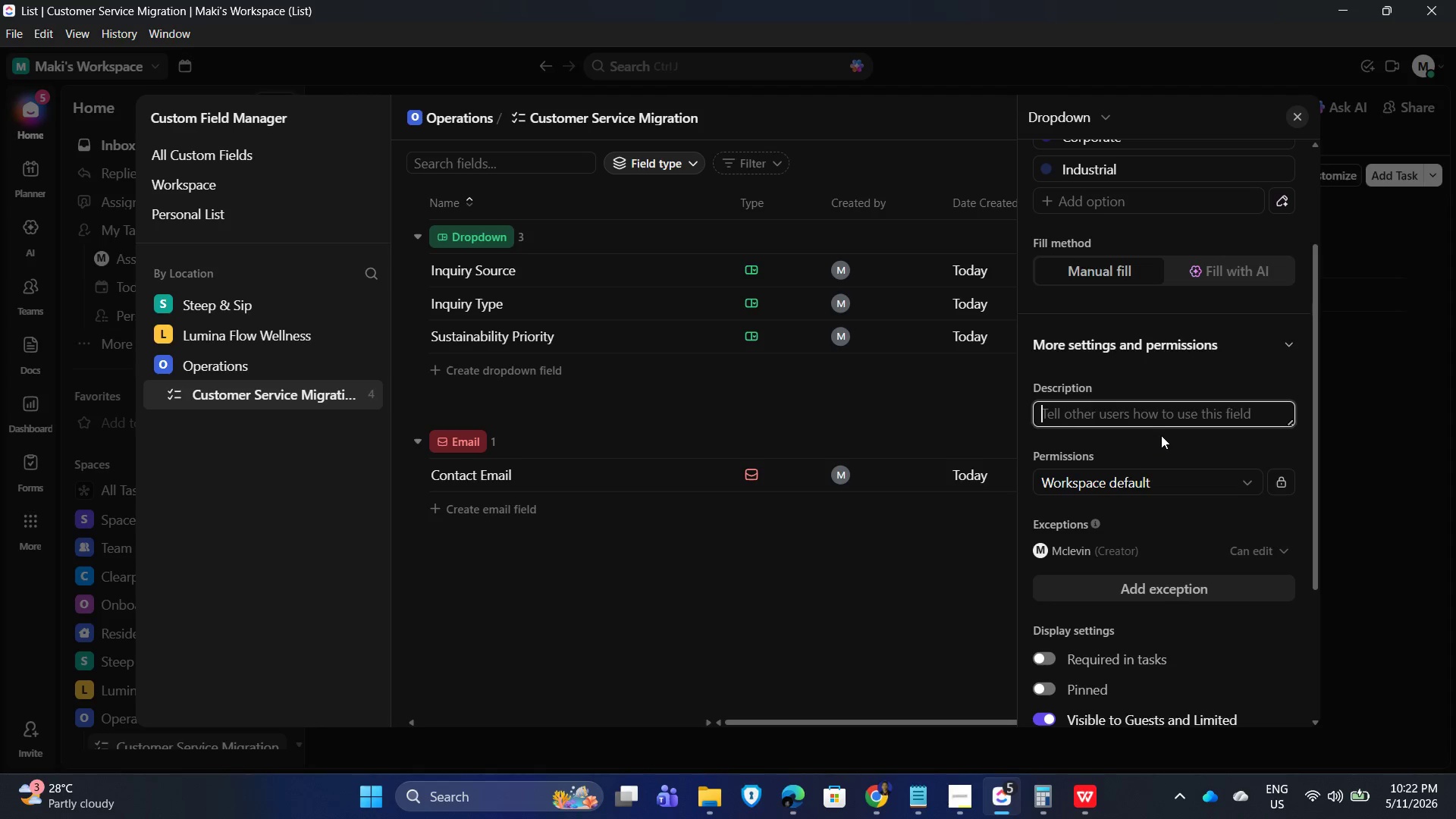 
wait(5.14)
 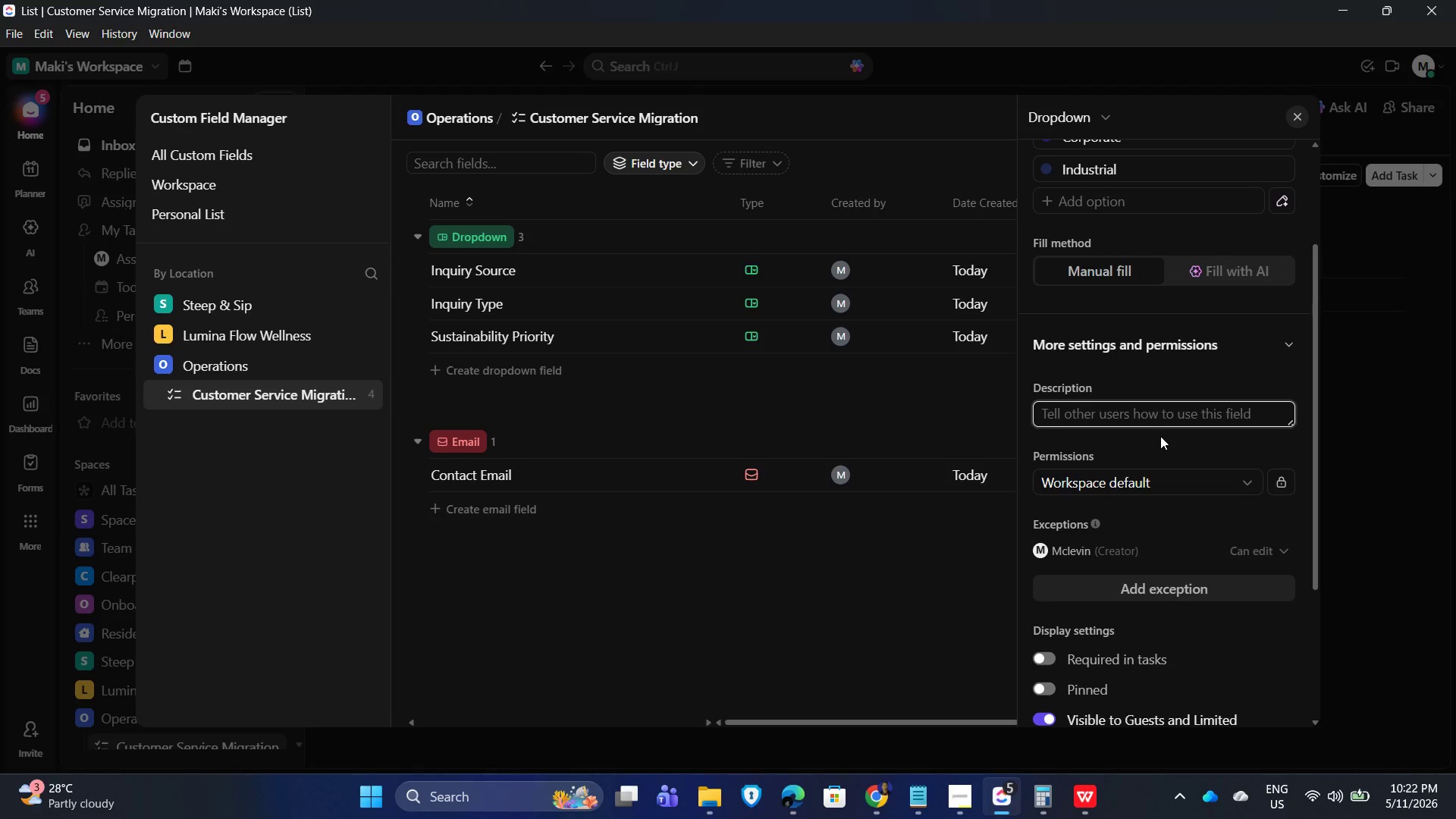 
scroll: coordinate [1156, 381], scroll_direction: none, amount: 0.0
 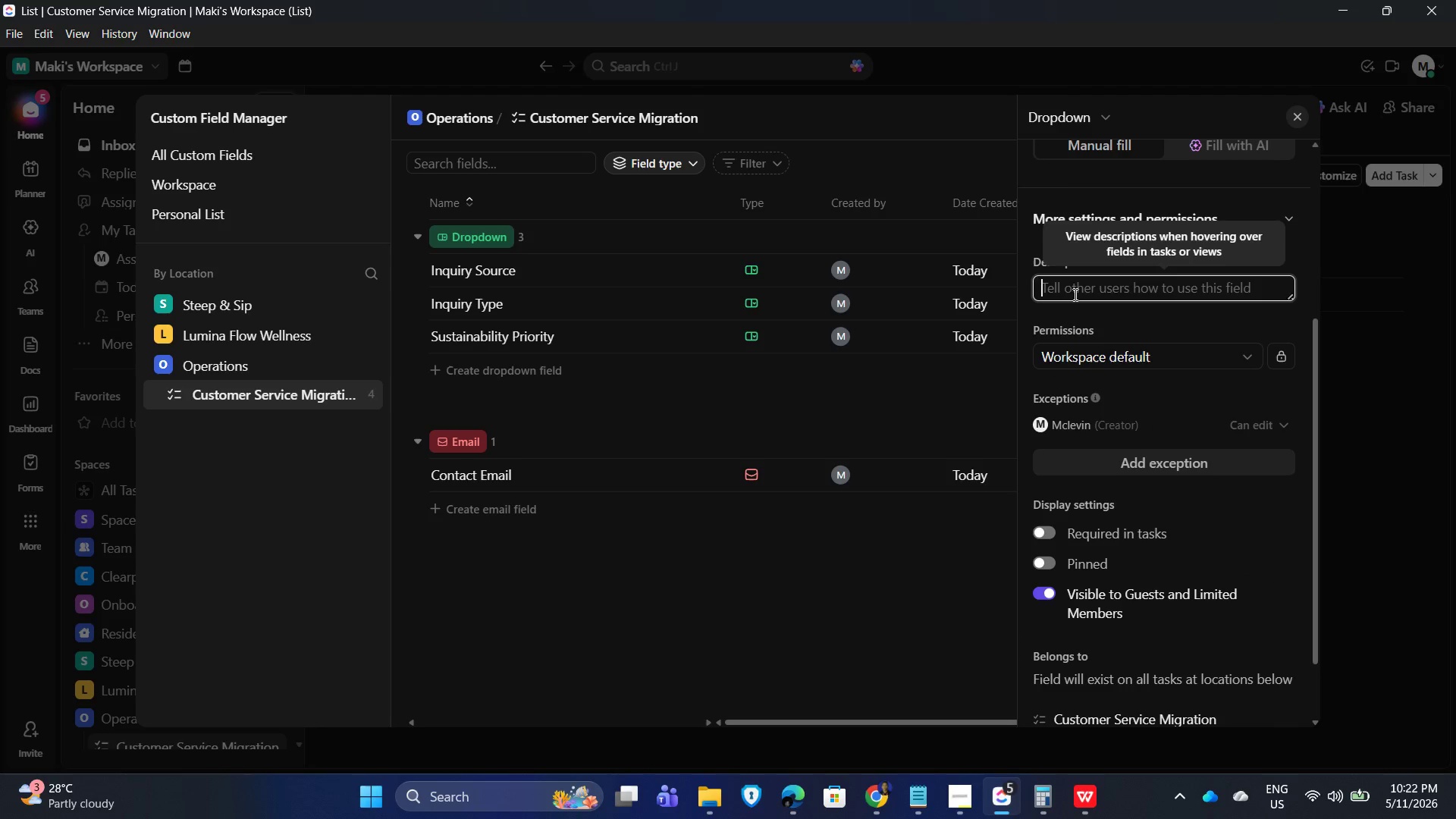 
type(Segments the client account type)
 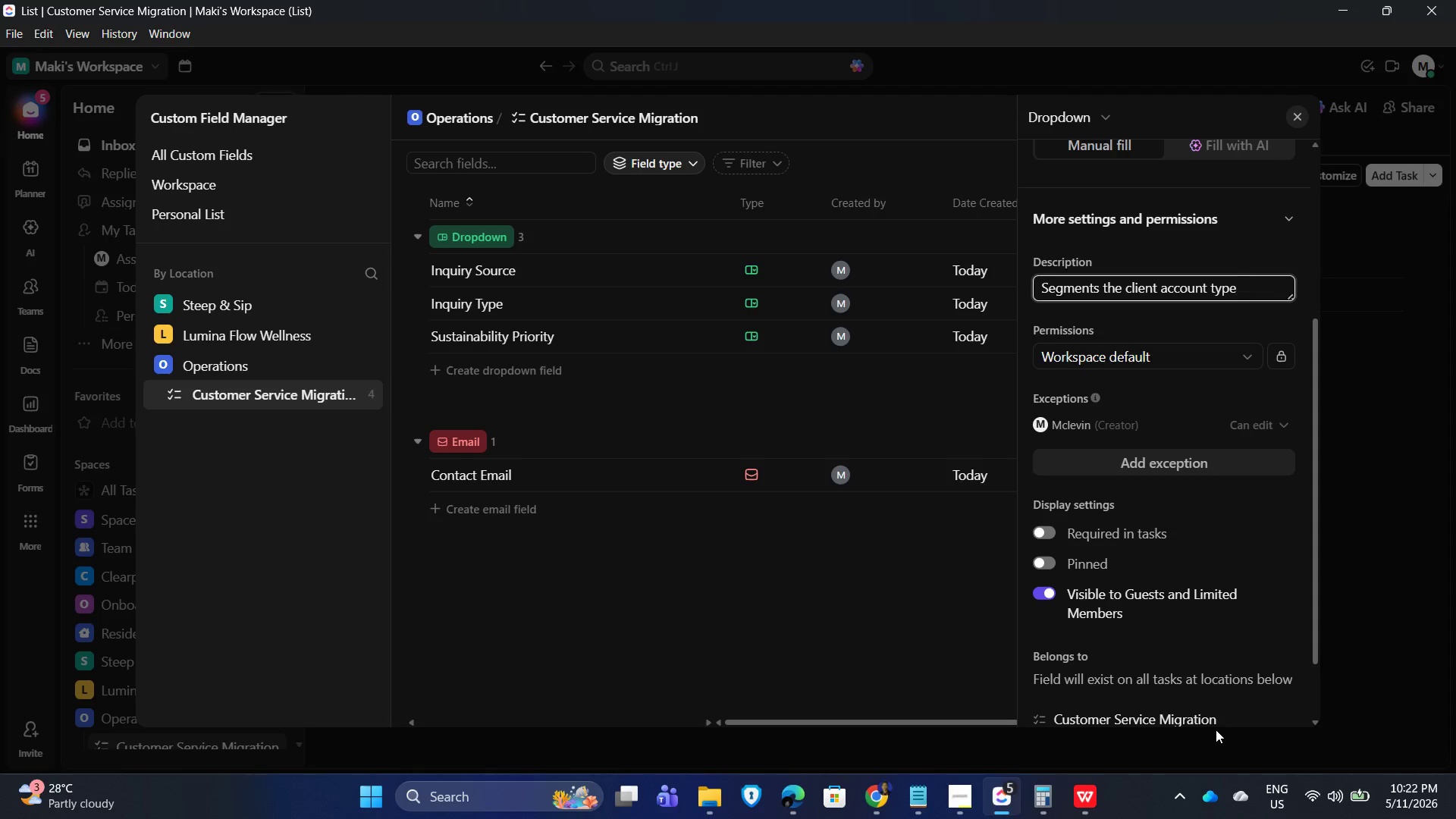 
scroll: coordinate [1244, 624], scroll_direction: down, amount: 2.0
 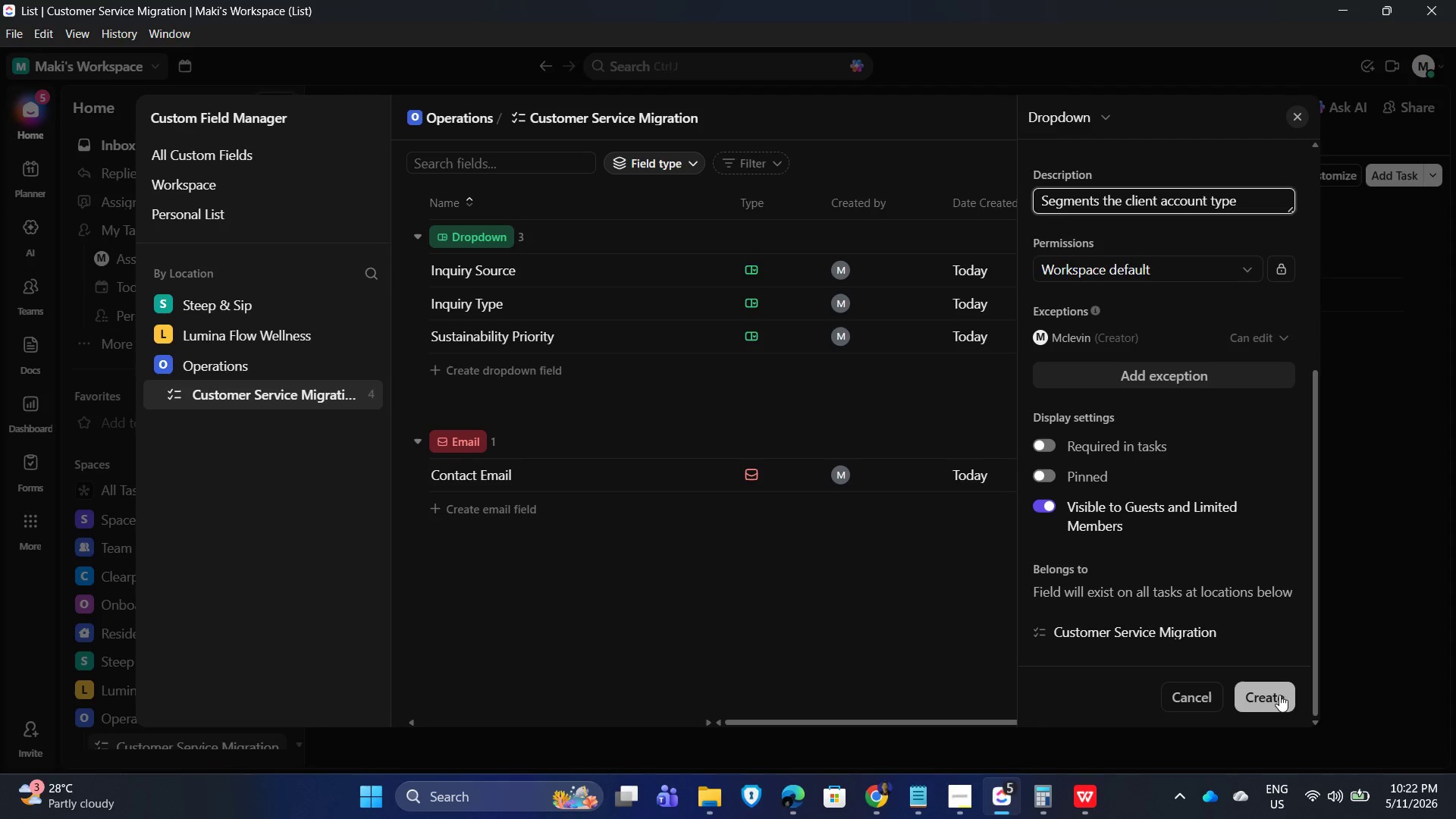 
left_click([1272, 695])
 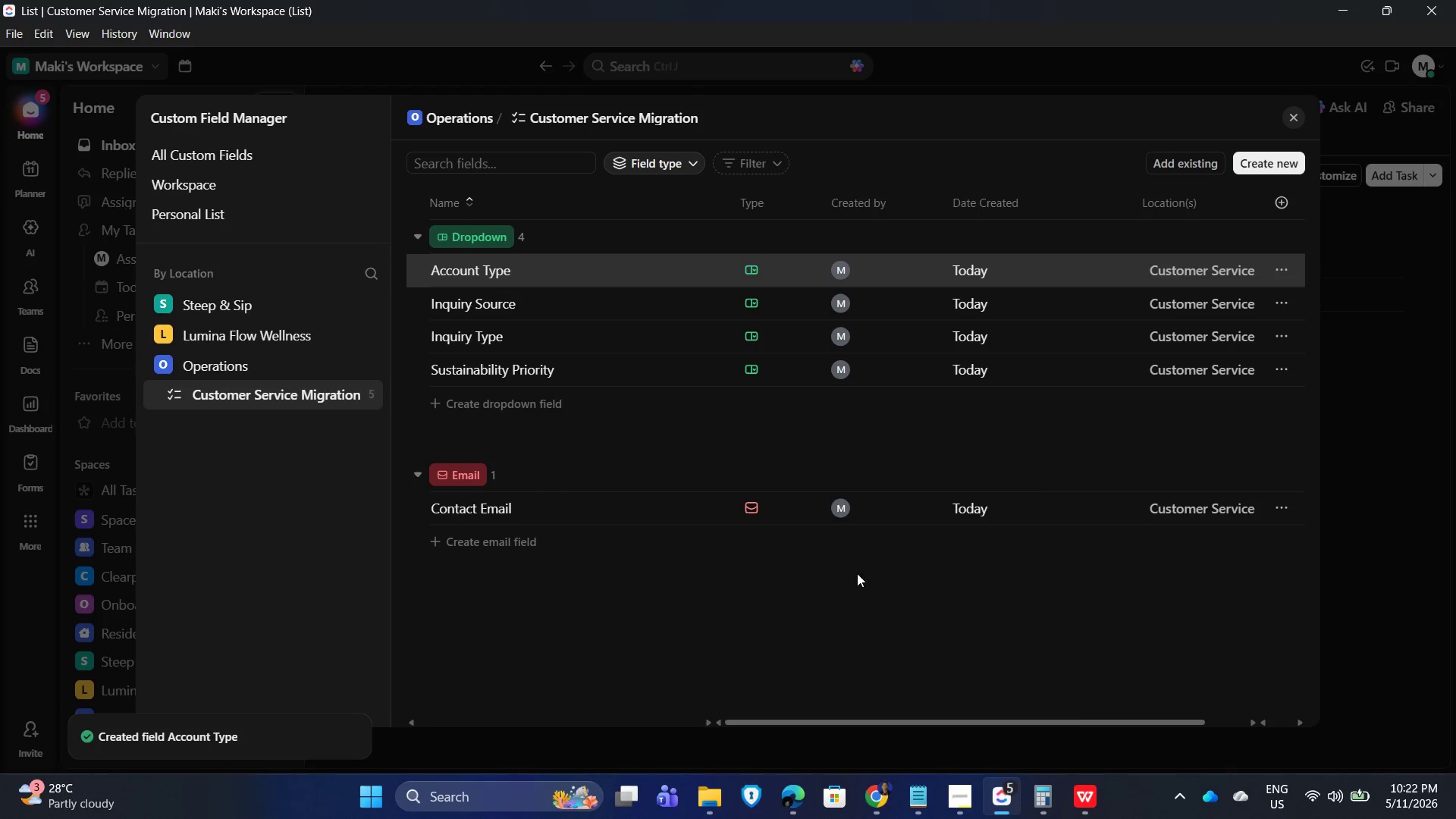 
left_click([836, 595])
 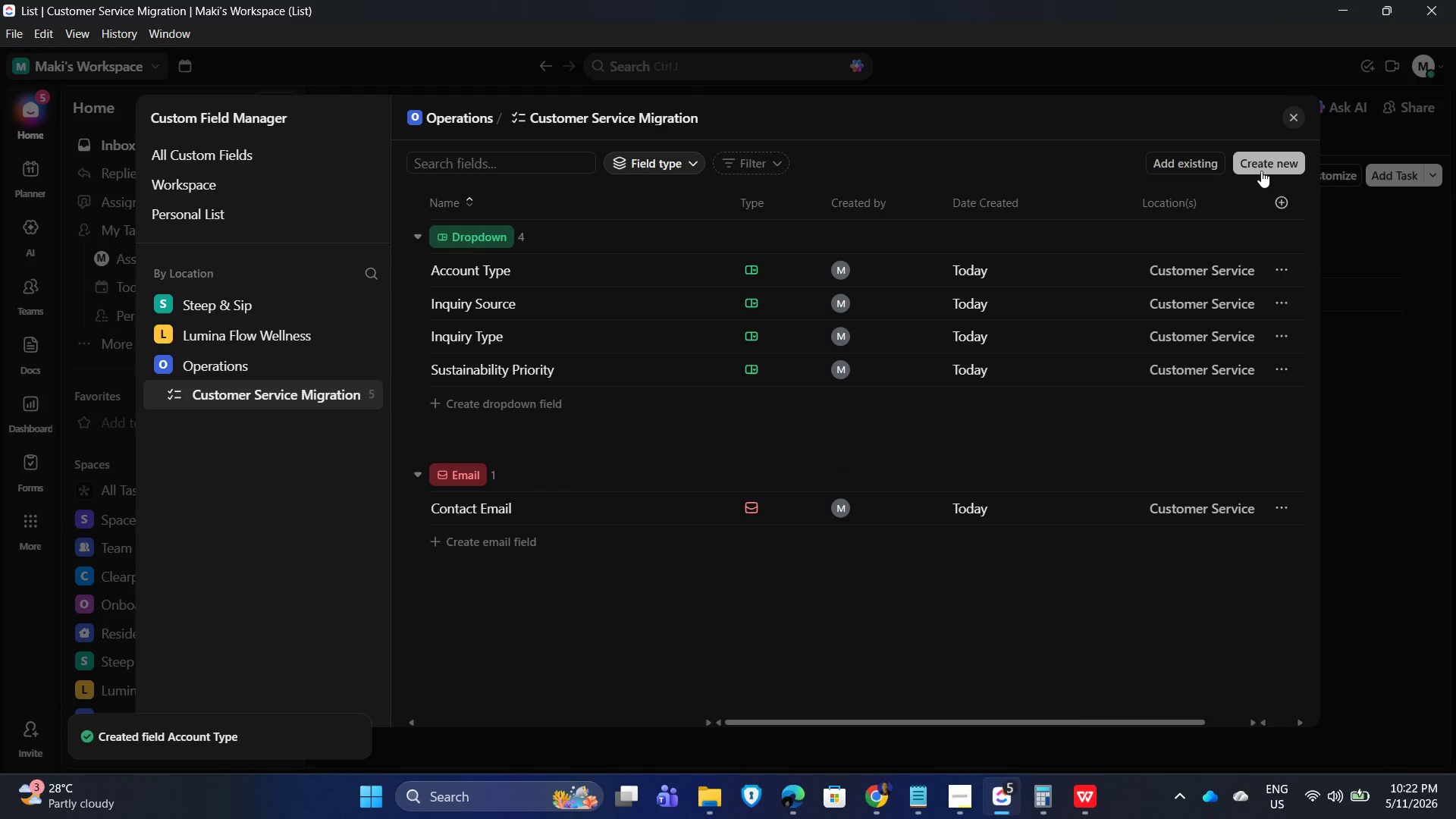 
left_click([1269, 154])
 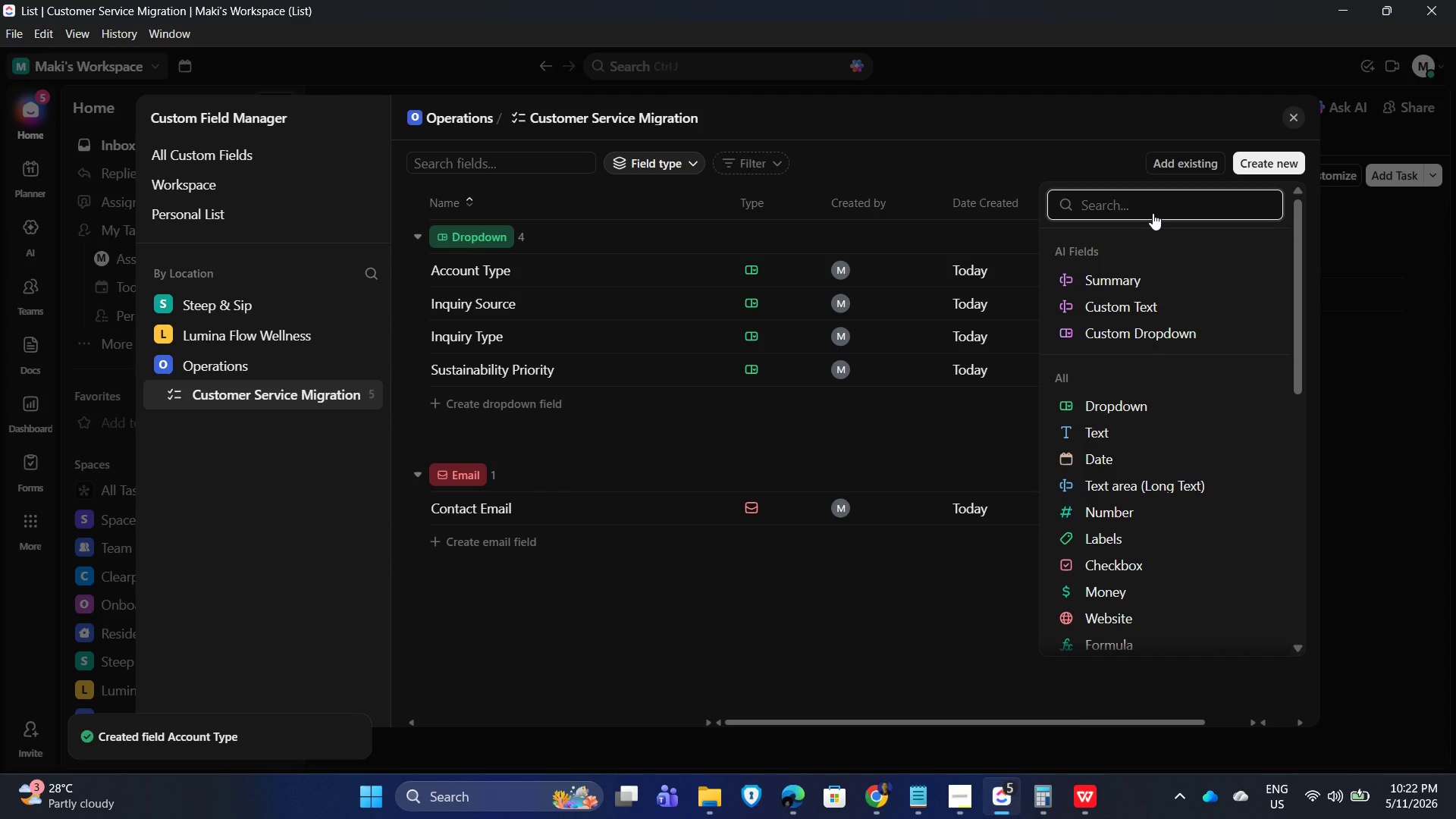 
type(date)
 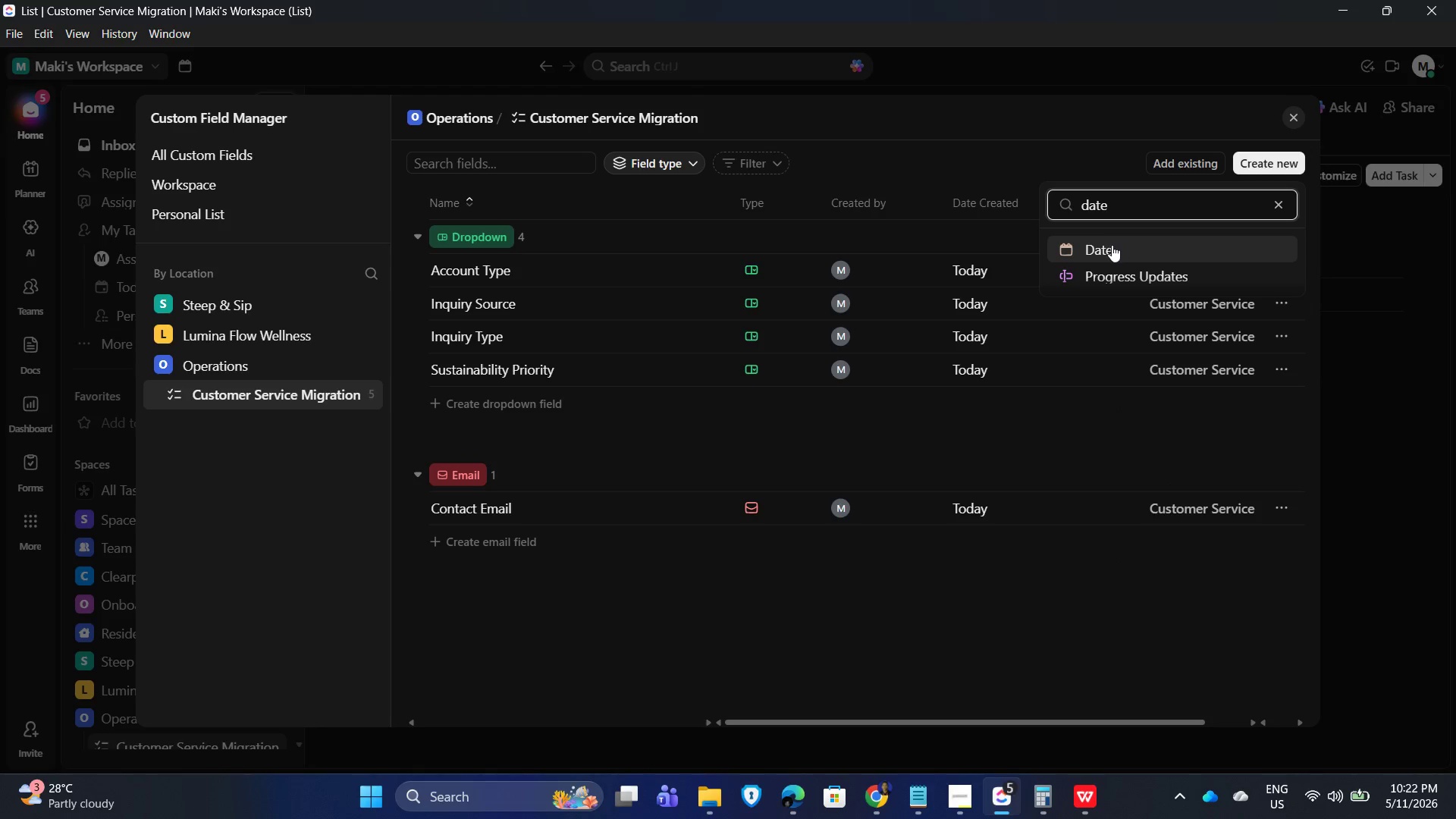 
left_click([1112, 245])
 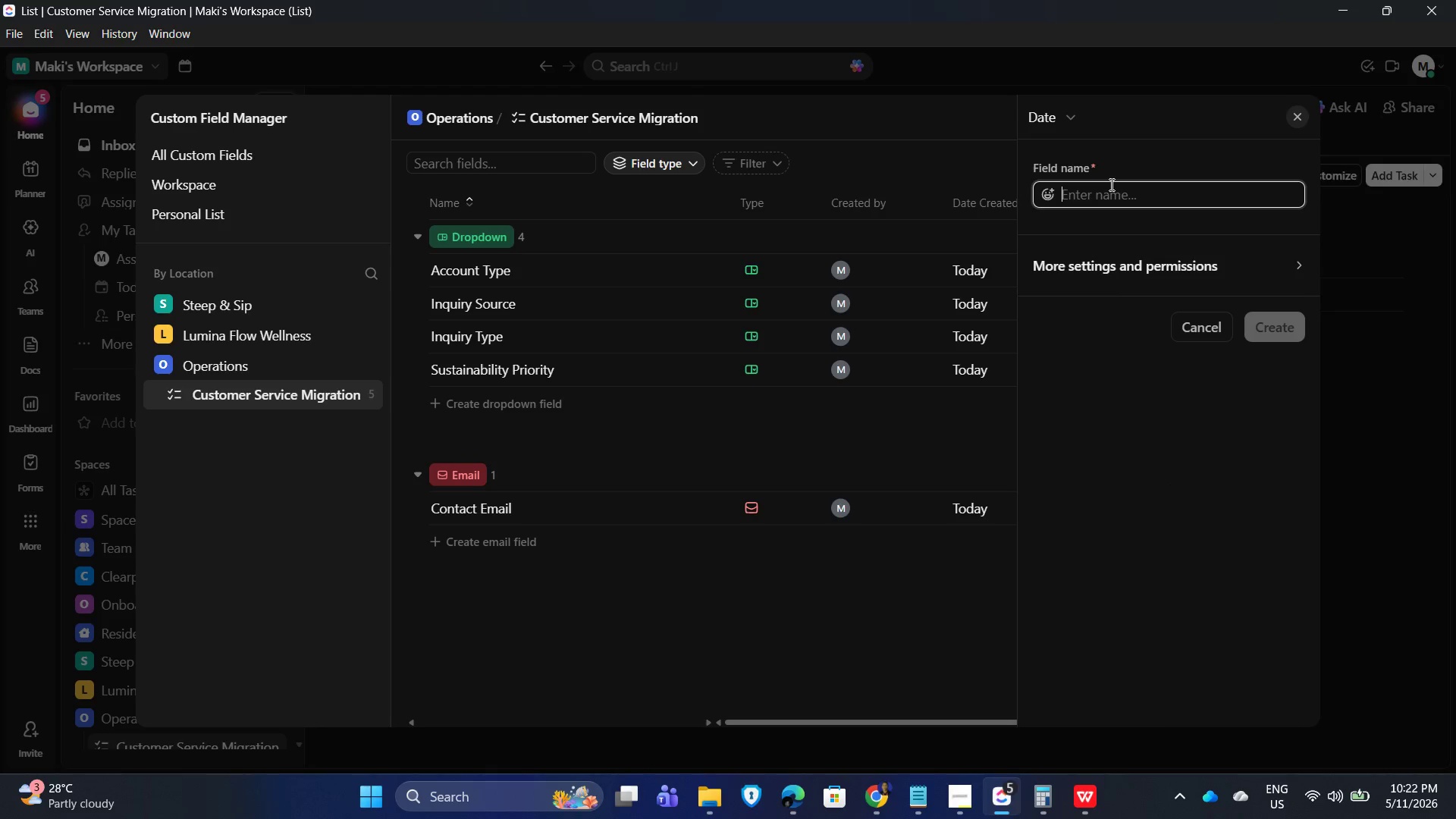 
type(Original Email Date)
 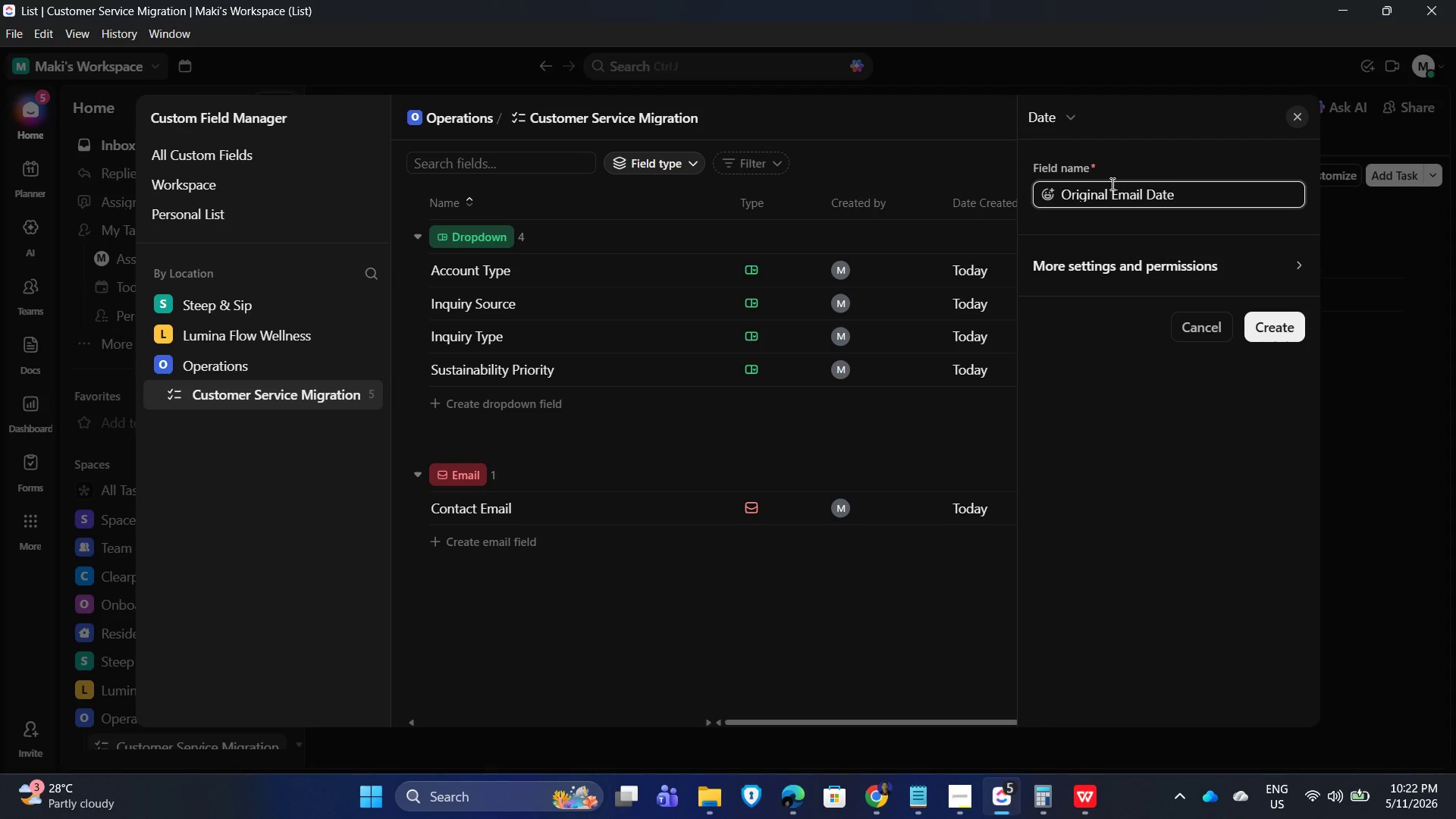 
left_click([1250, 271])
 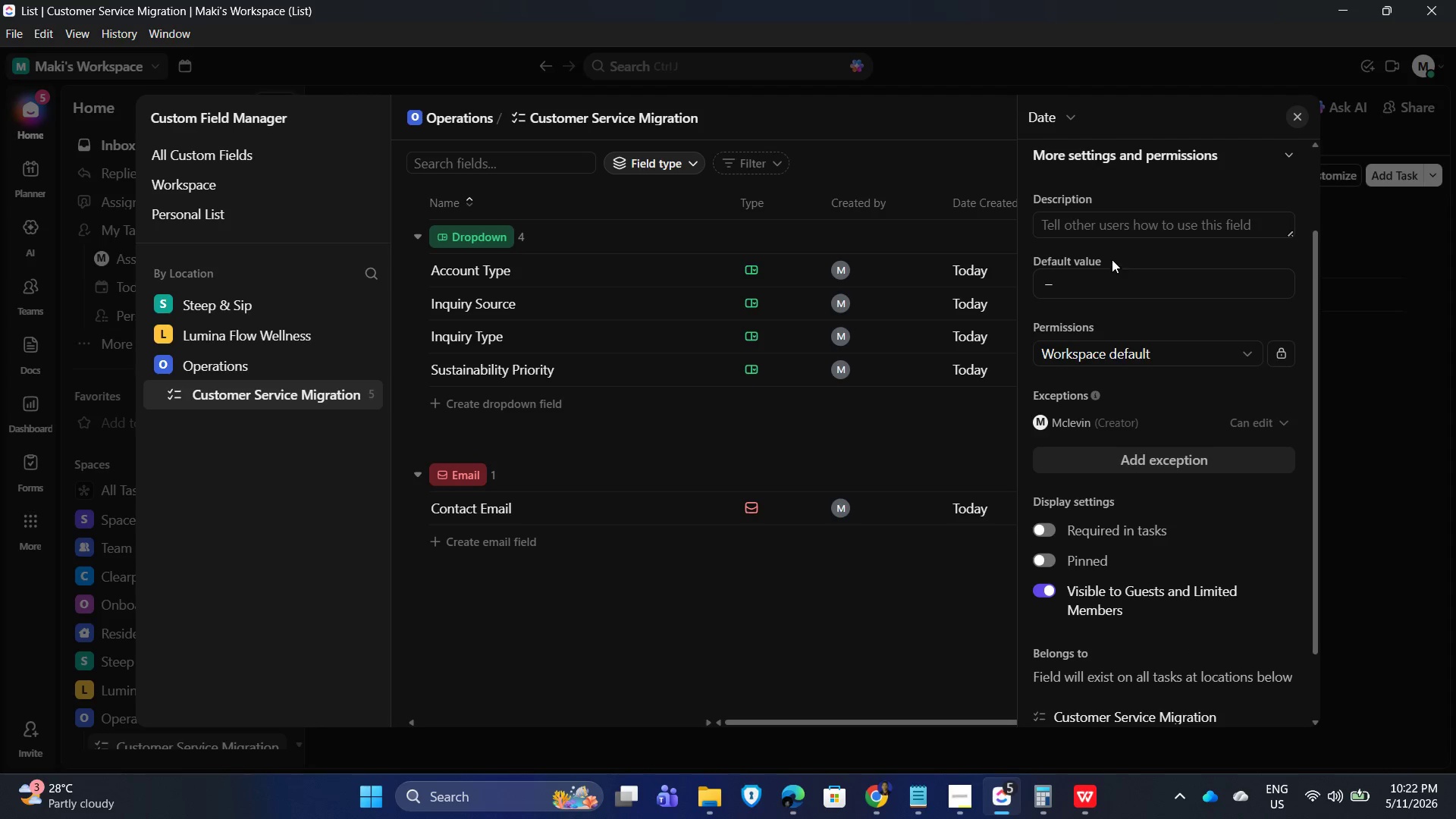 
left_click([1115, 222])
 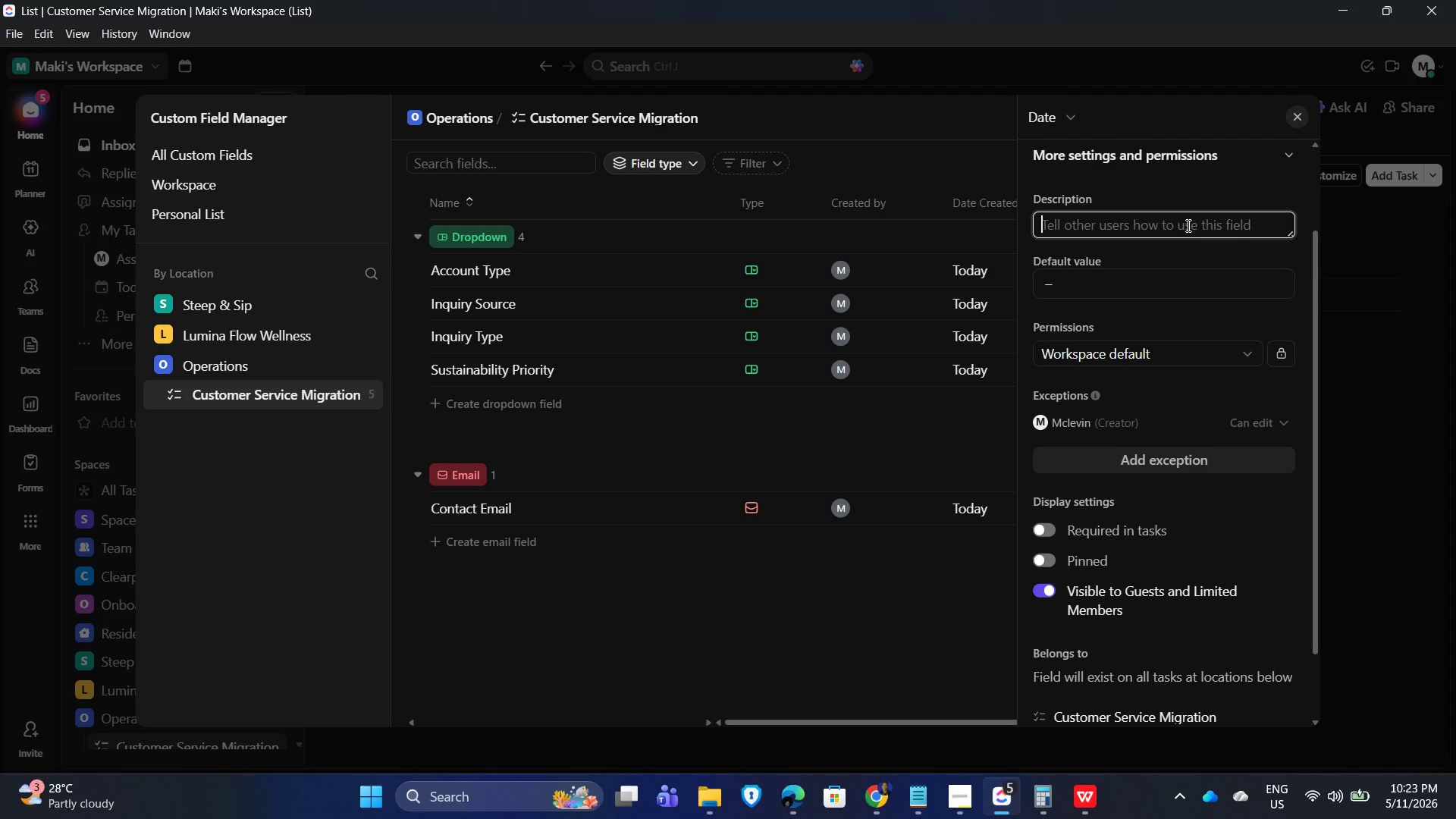 
type(Used for timeline view historical migration tracking)
 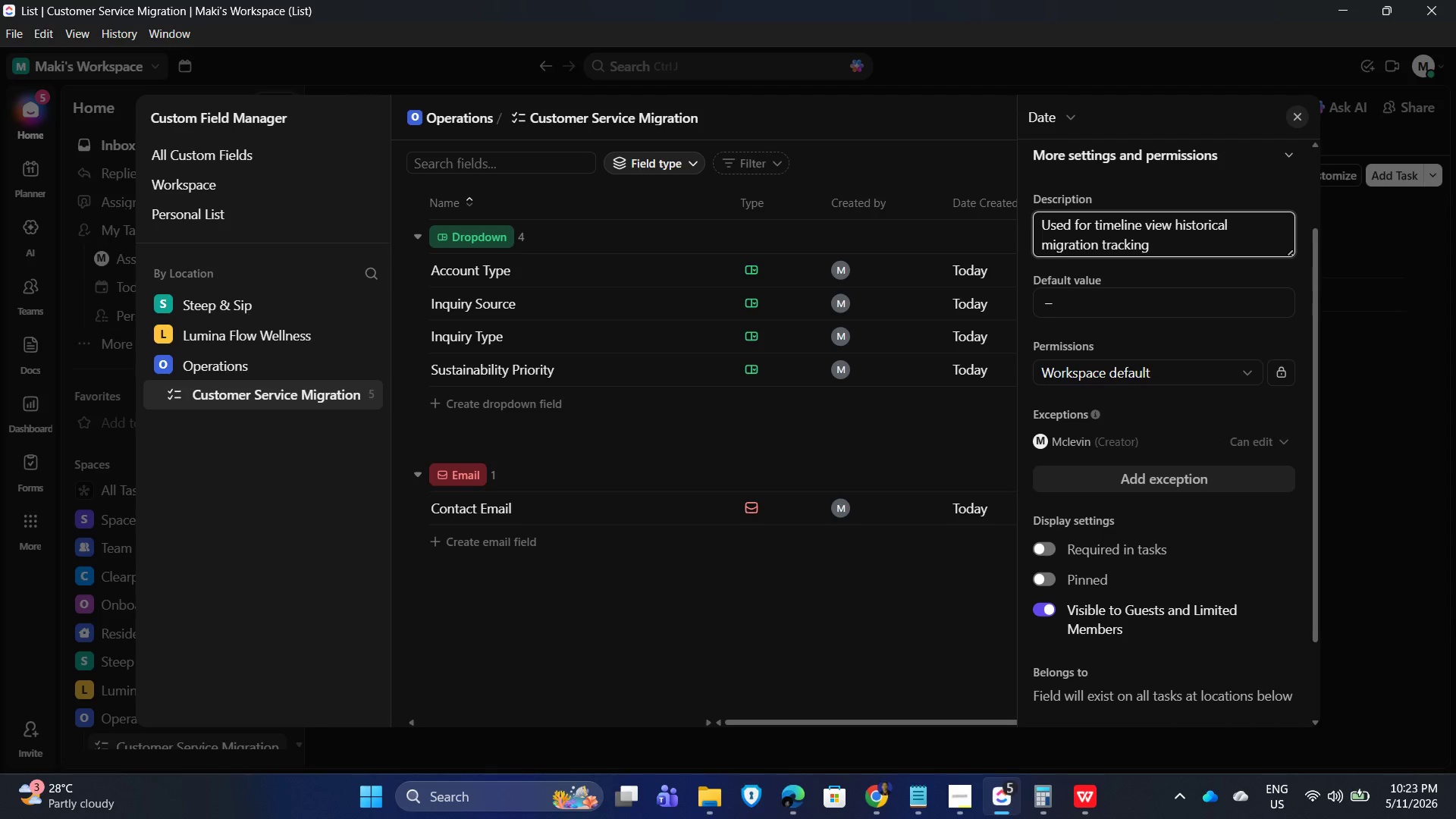 
scroll: coordinate [1204, 568], scroll_direction: down, amount: 4.0
 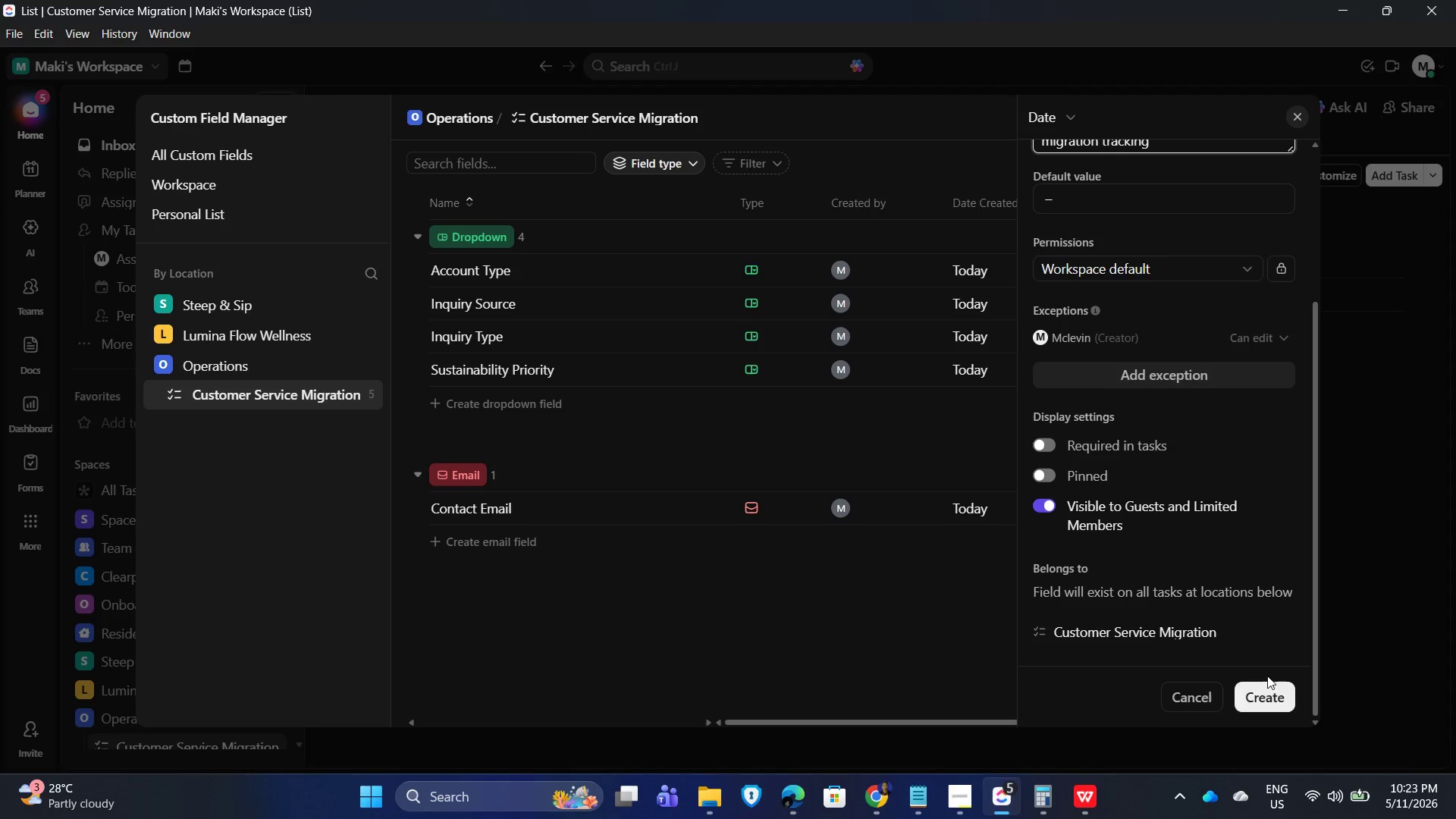 
left_click([1269, 688])
 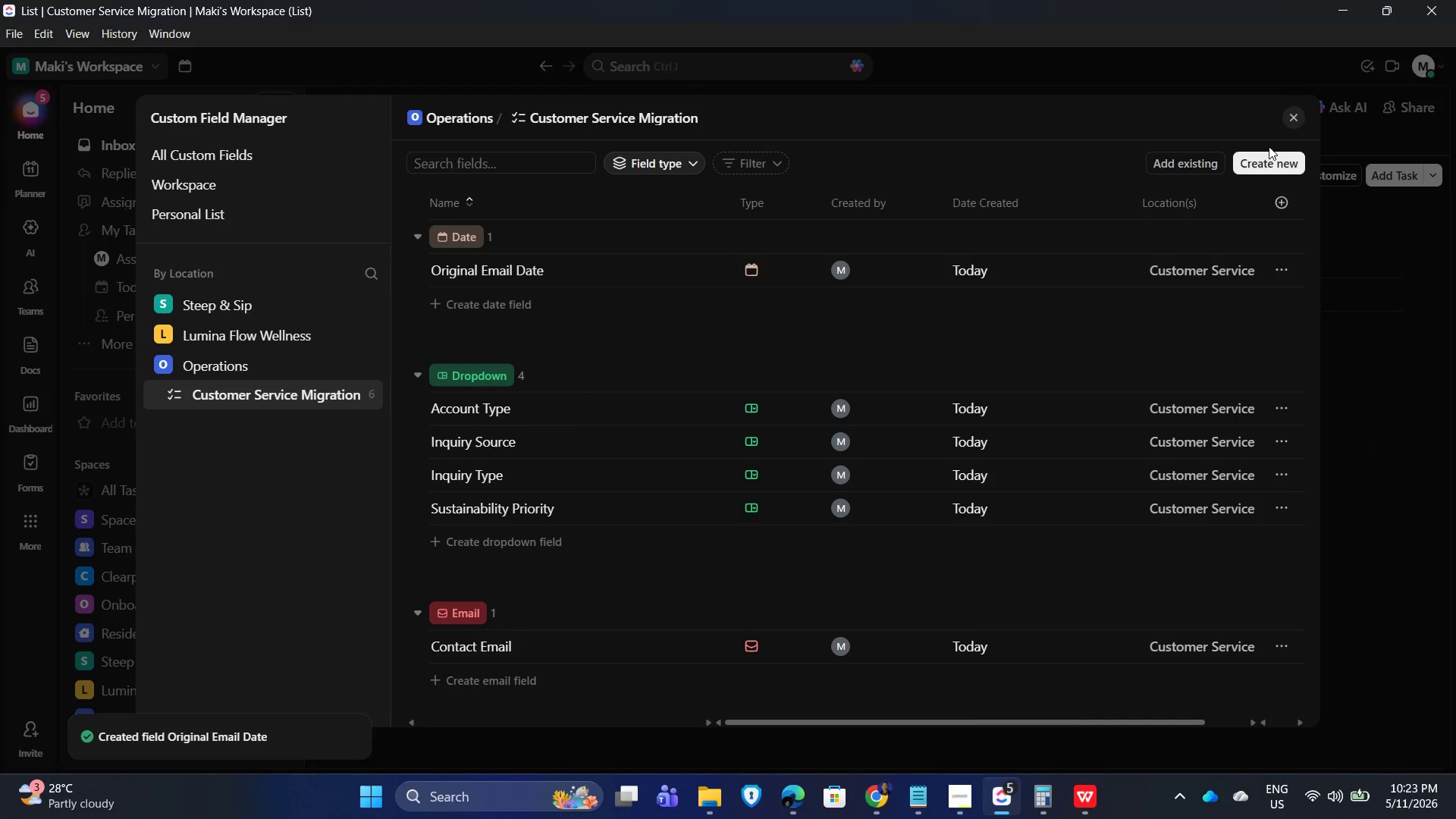 
left_click([1261, 162])
 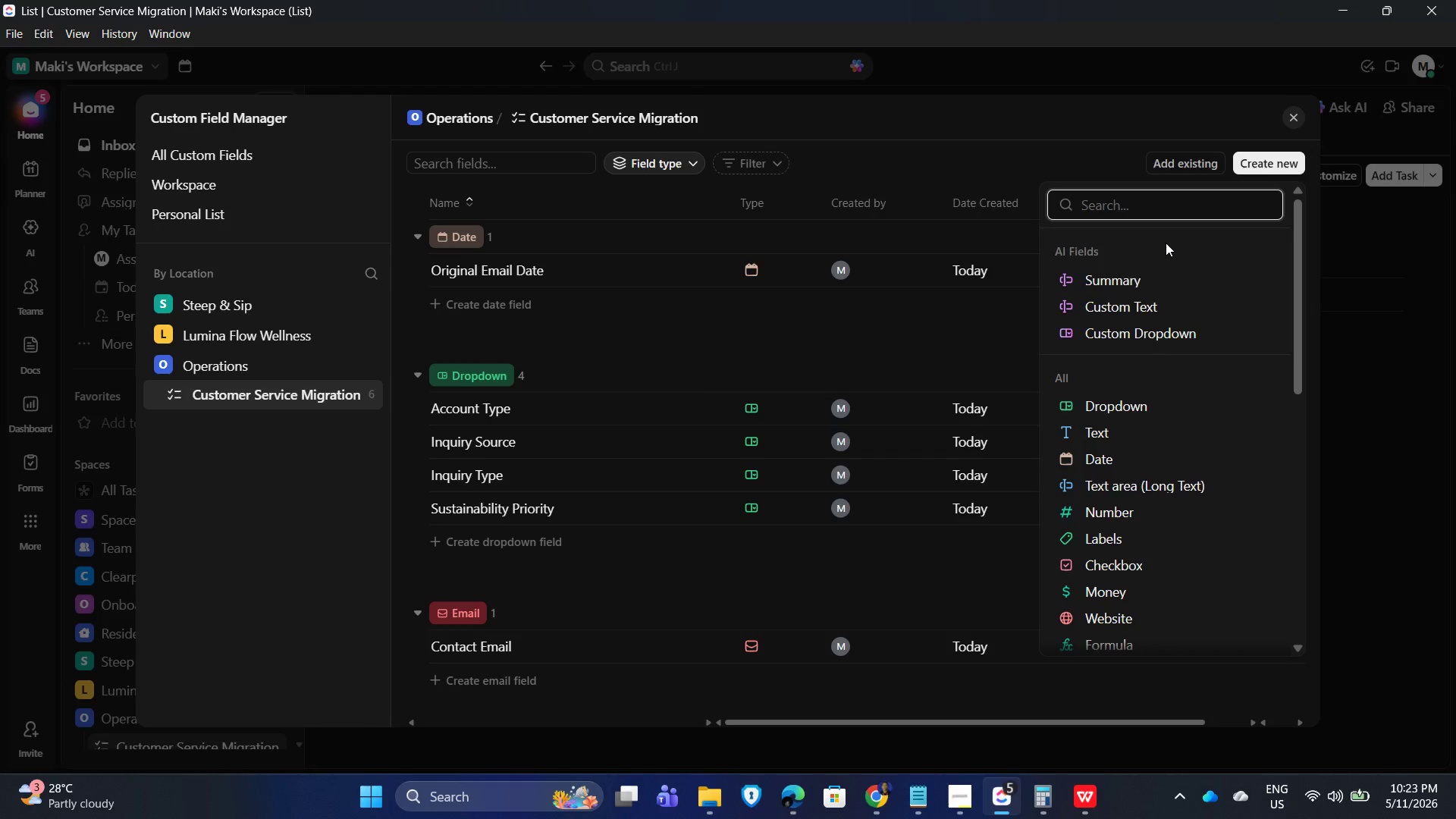 
wait(7.36)
 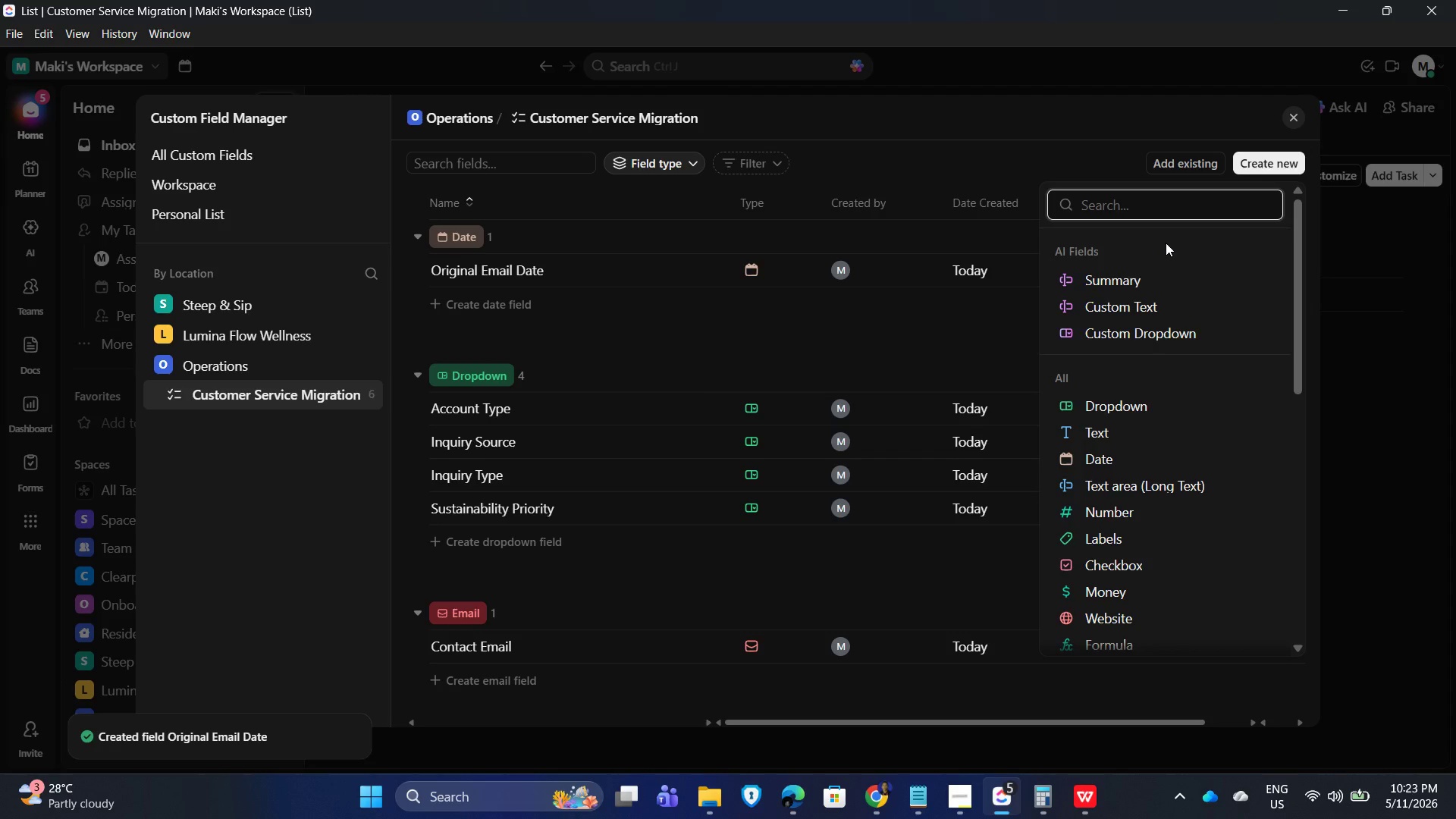 
type(dae)
key(Backspace)
type(te)
 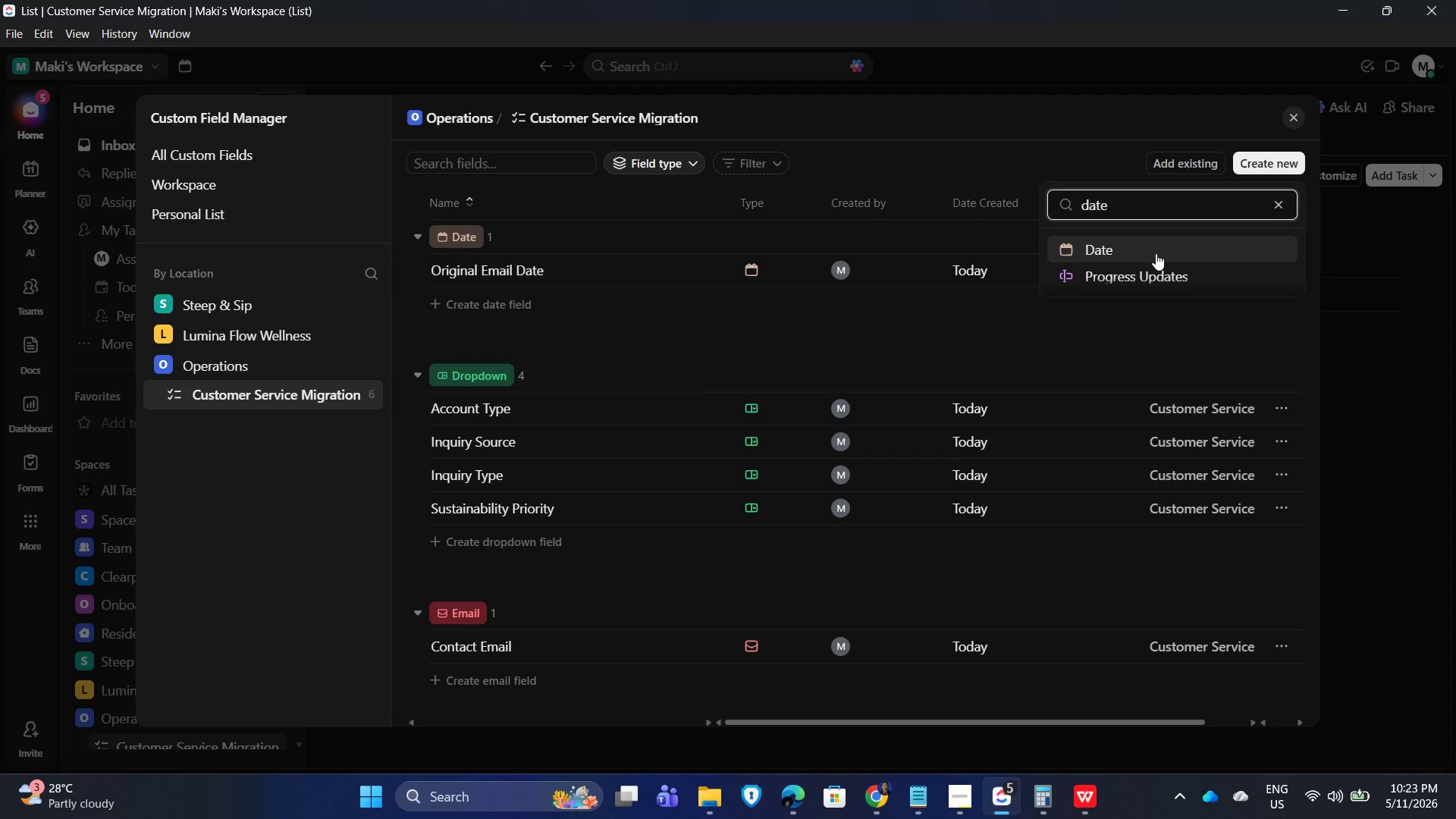 
left_click([1154, 253])
 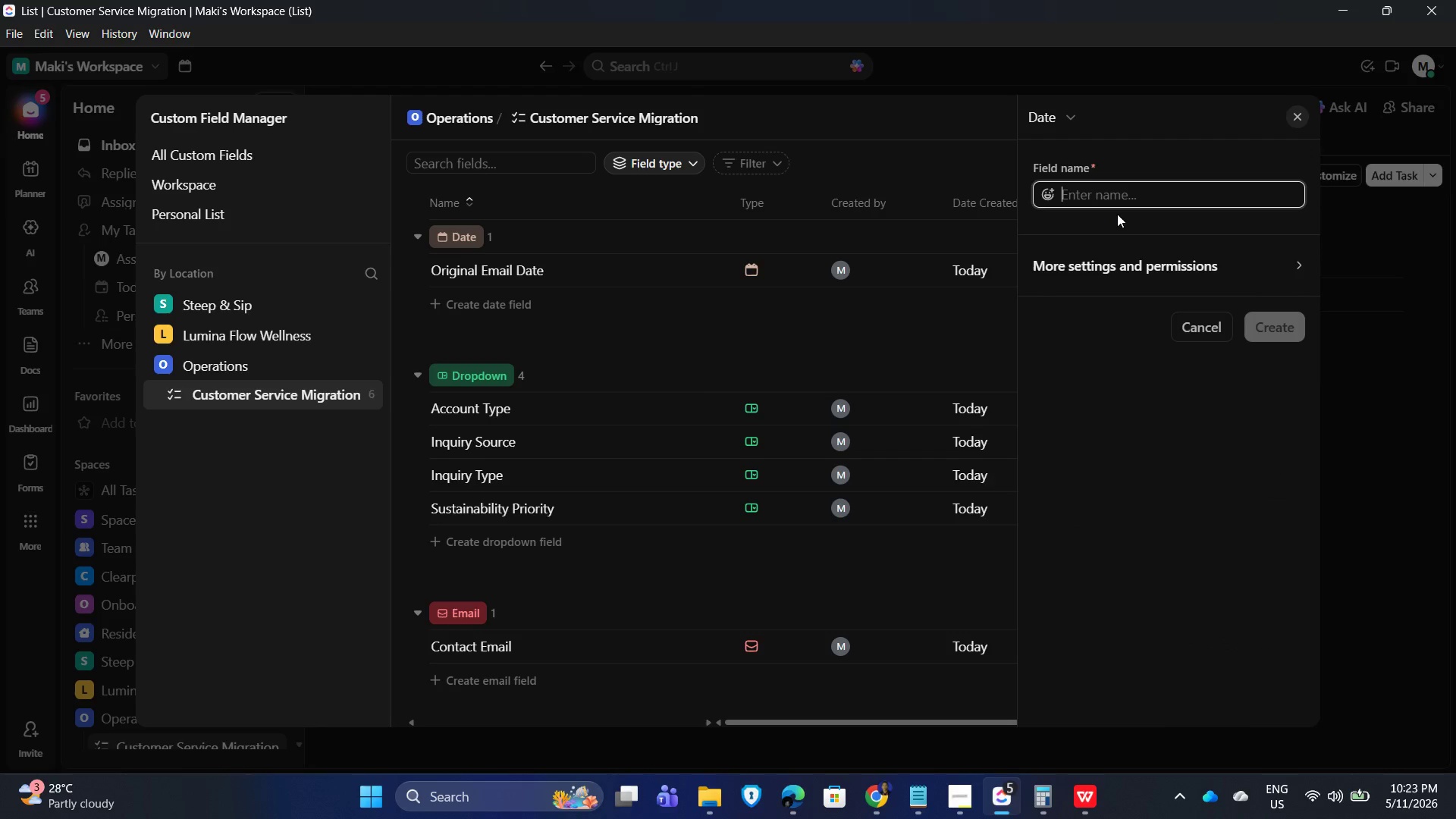 
type(Resolution Deadline)
 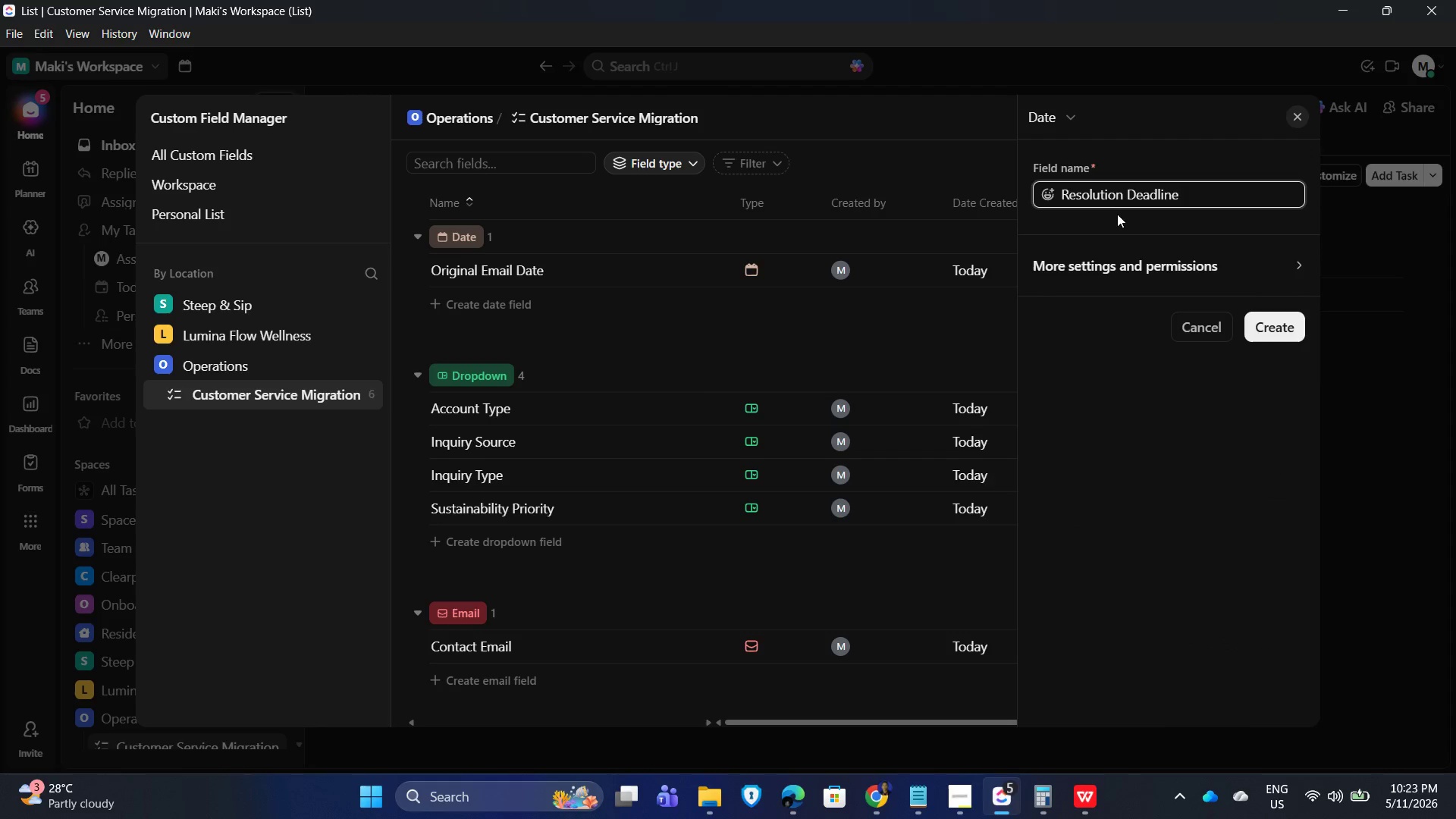 
left_click([1242, 268])
 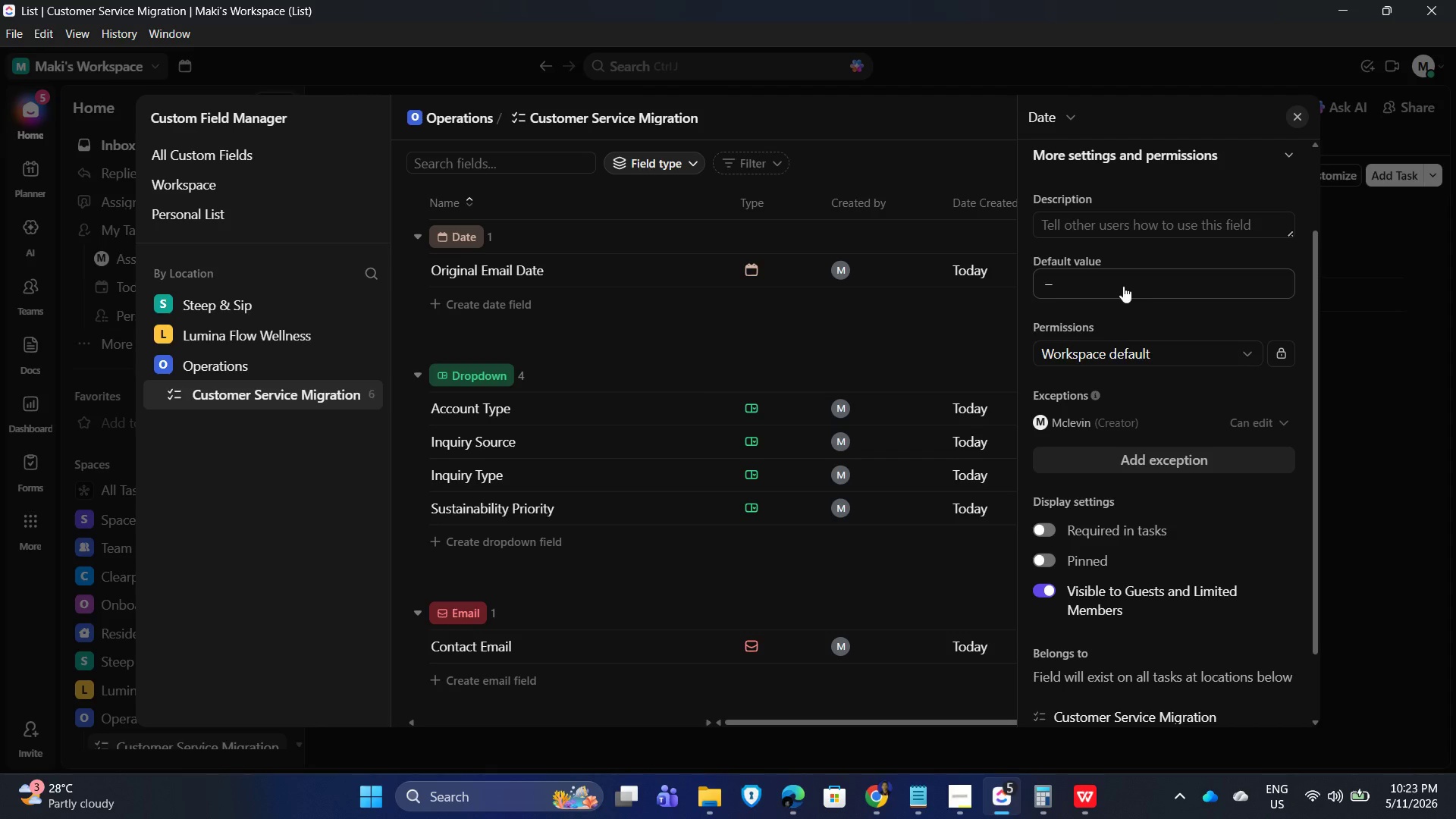 
left_click([1102, 218])
 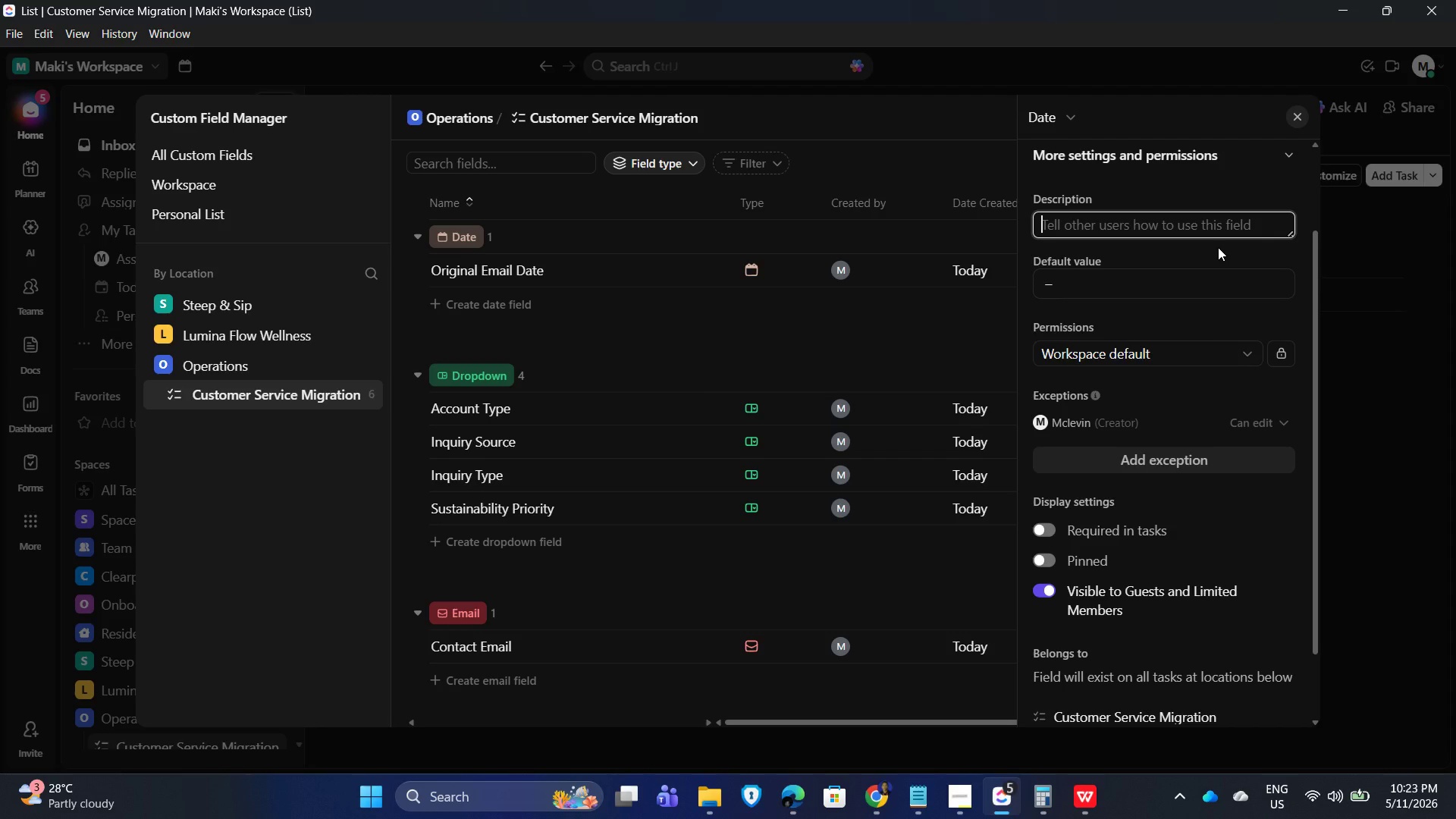 
type(Tracks required response or resolution deadline)
 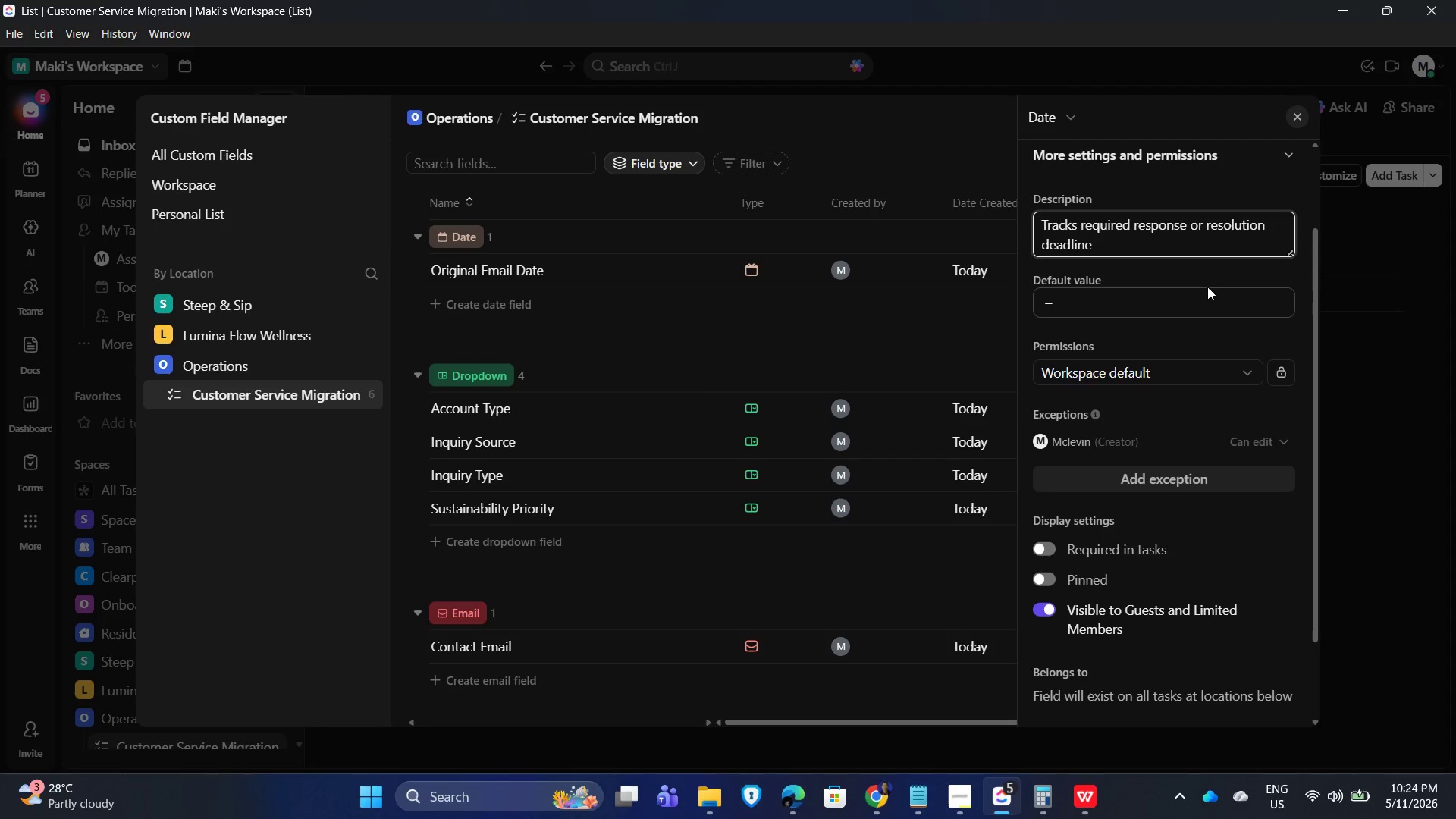 
scroll: coordinate [1215, 592], scroll_direction: down, amount: 4.0
 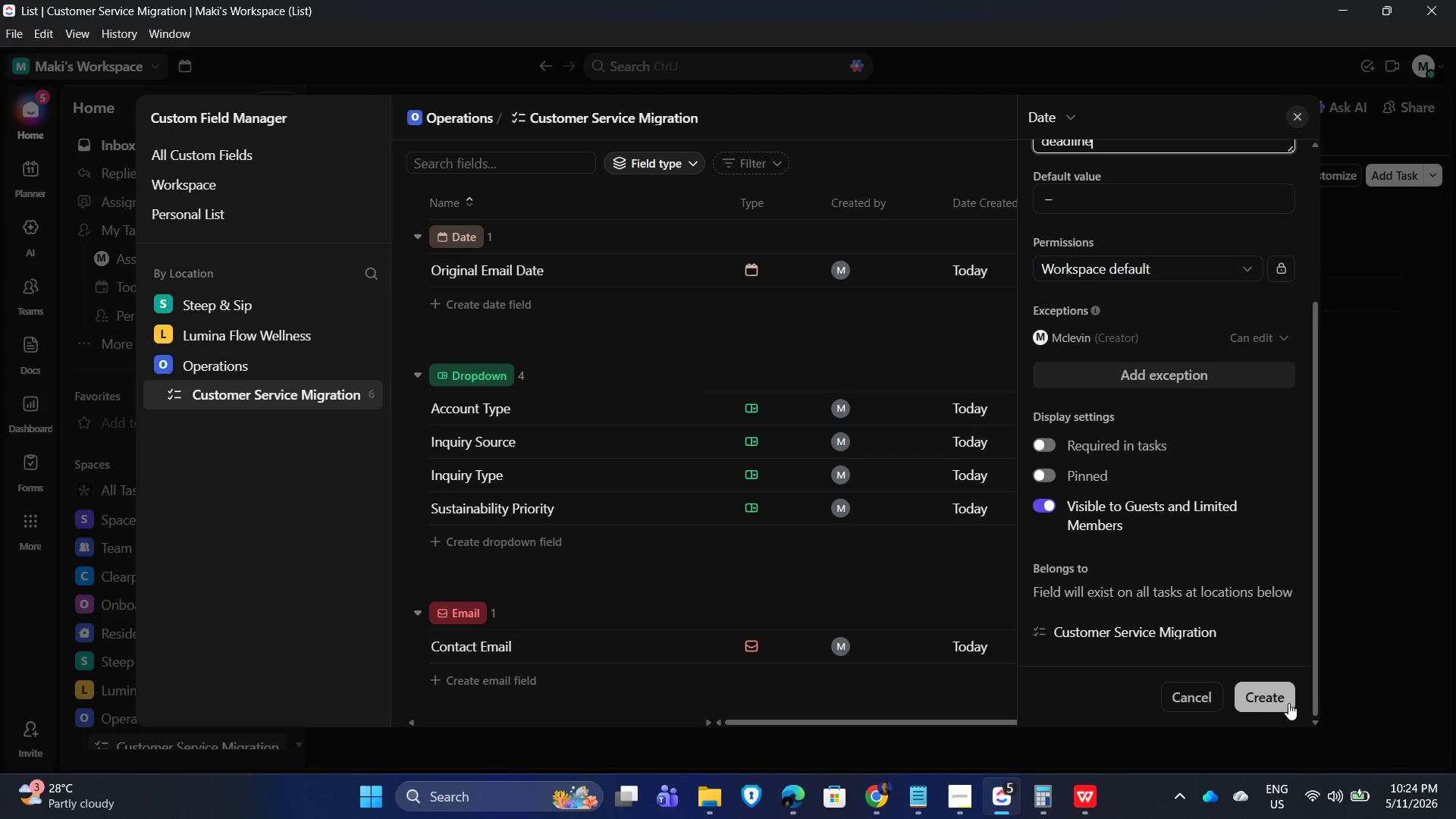 
left_click([1277, 698])